 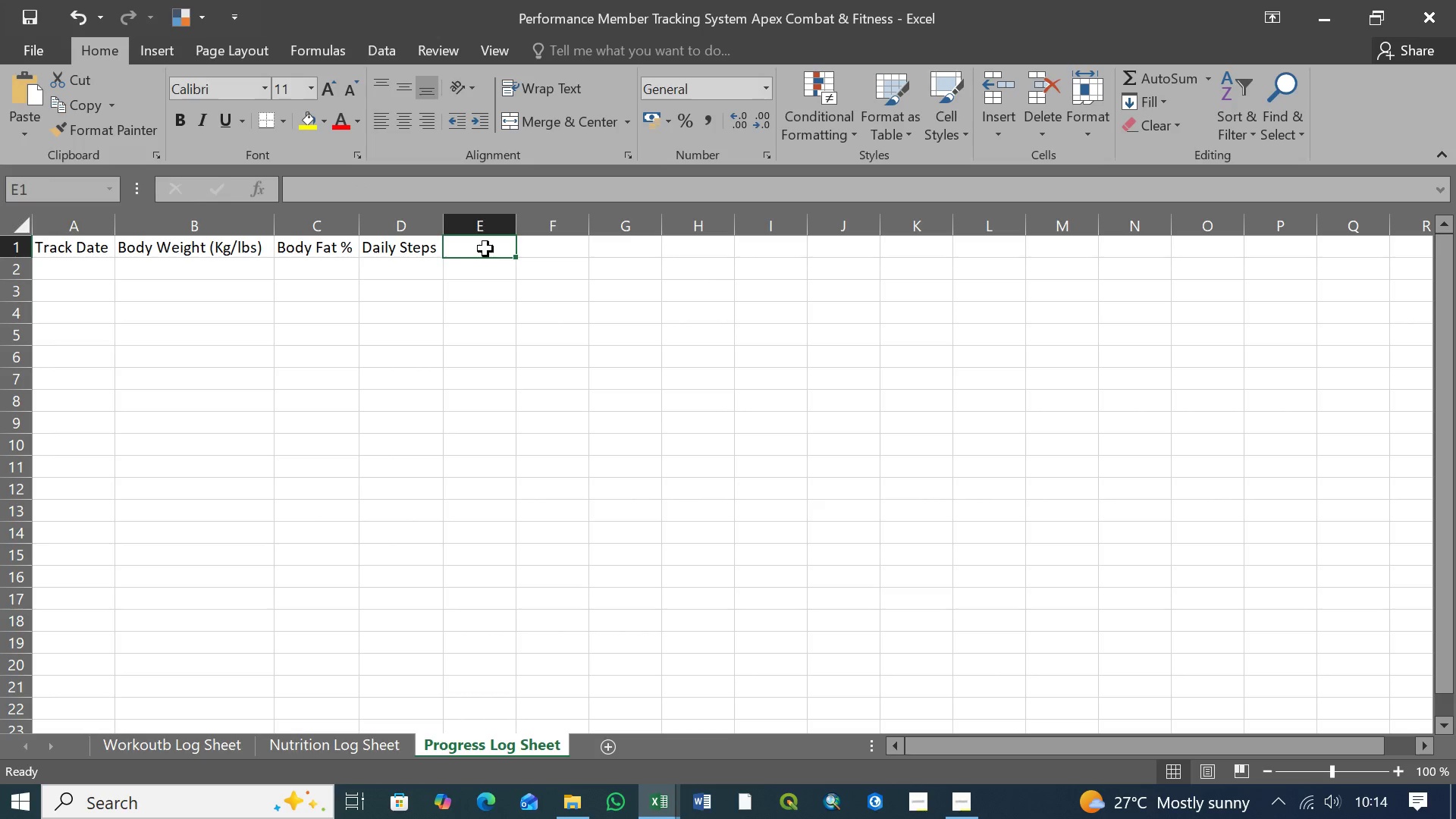 
left_click([393, 252])
 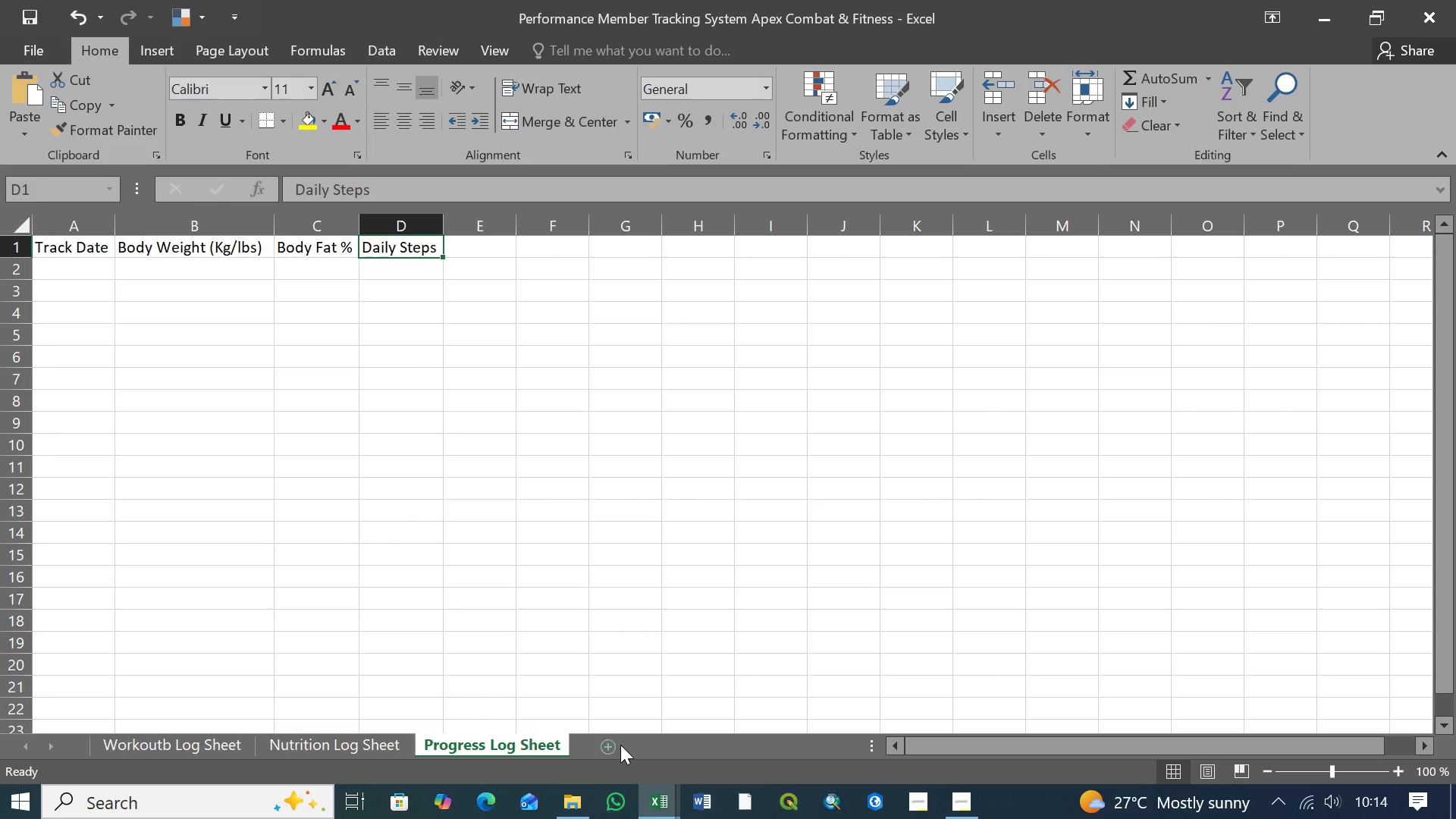 
left_click([608, 748])
 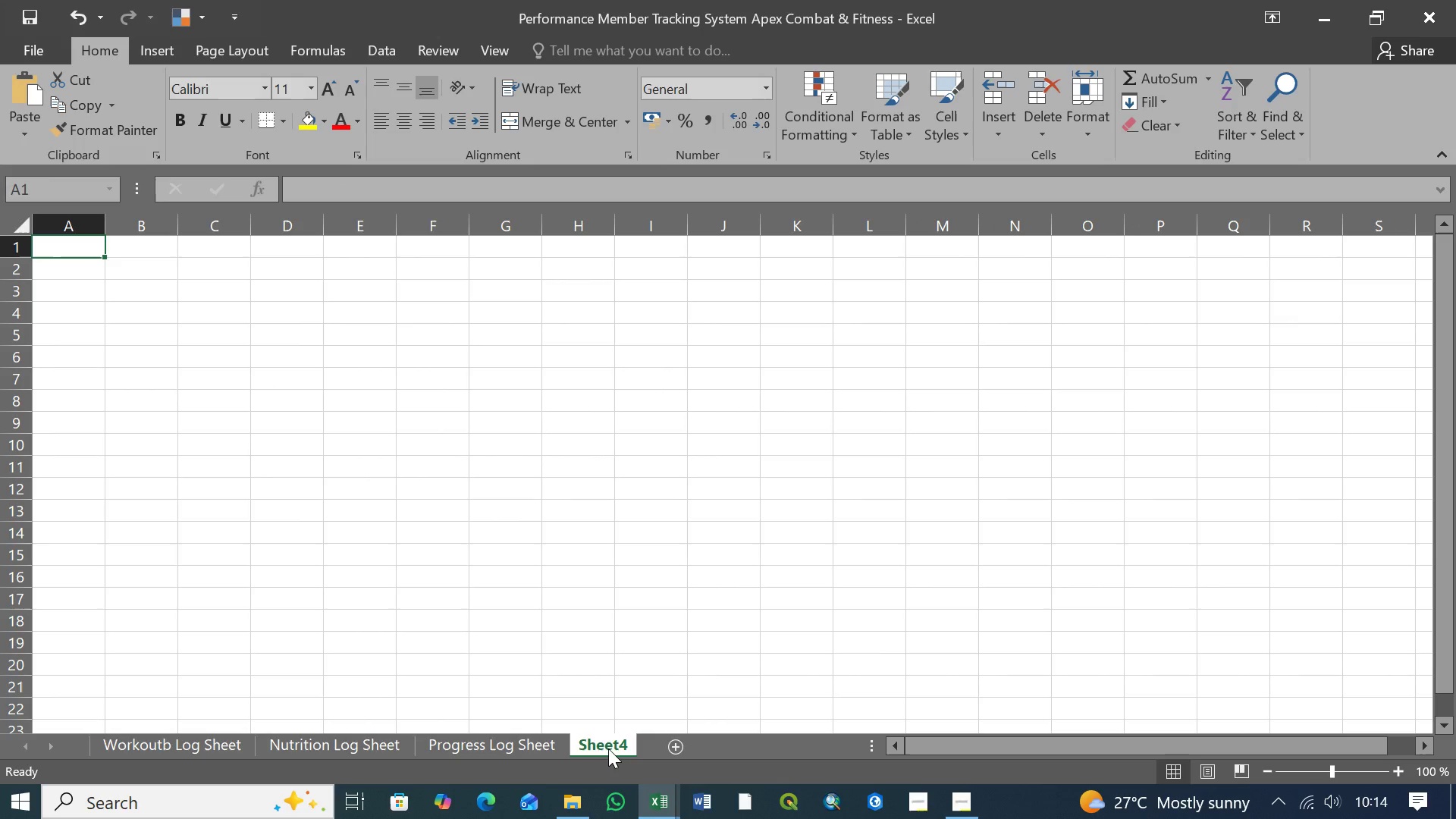 
right_click([608, 748])
 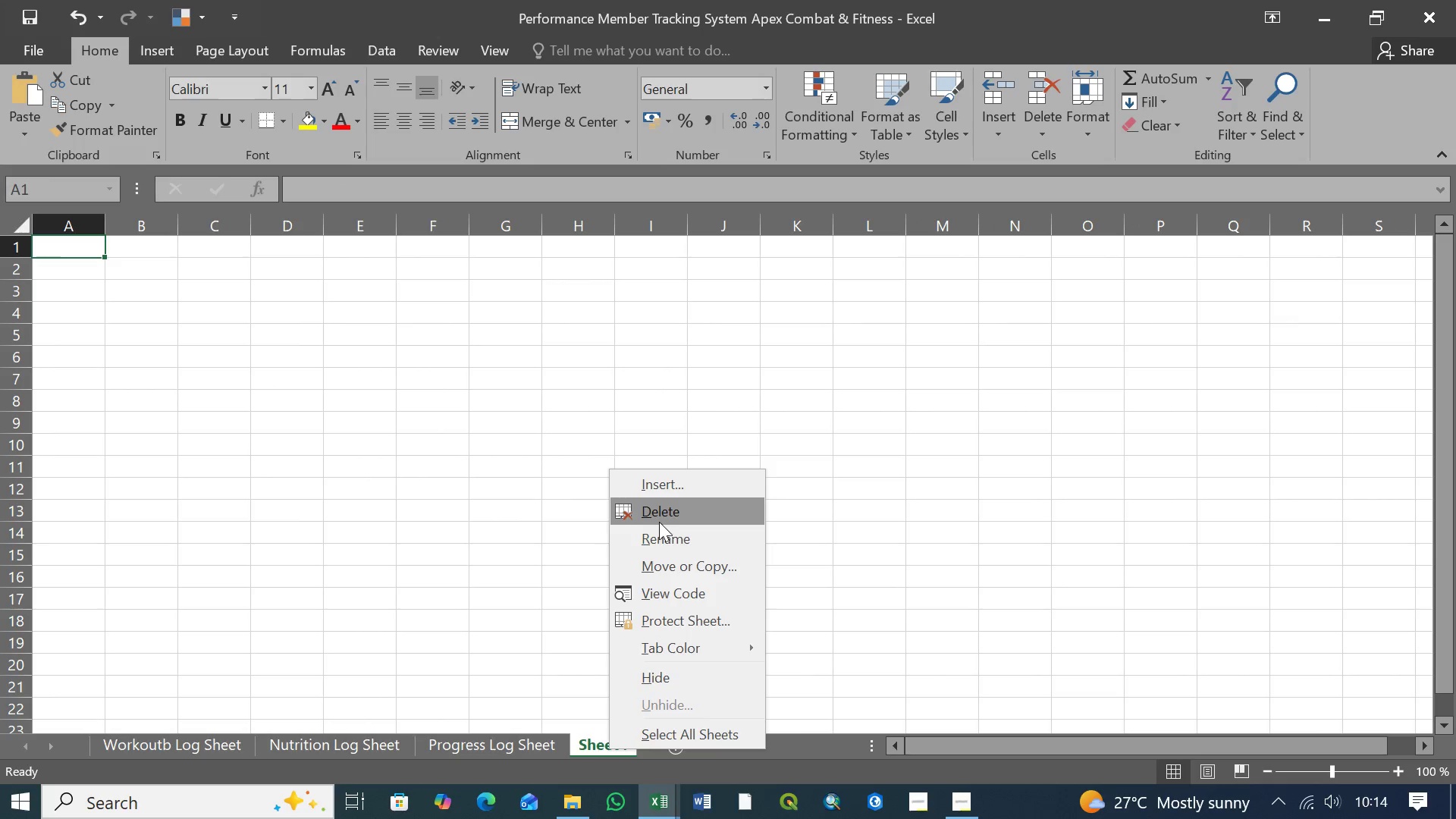 
left_click([664, 542])
 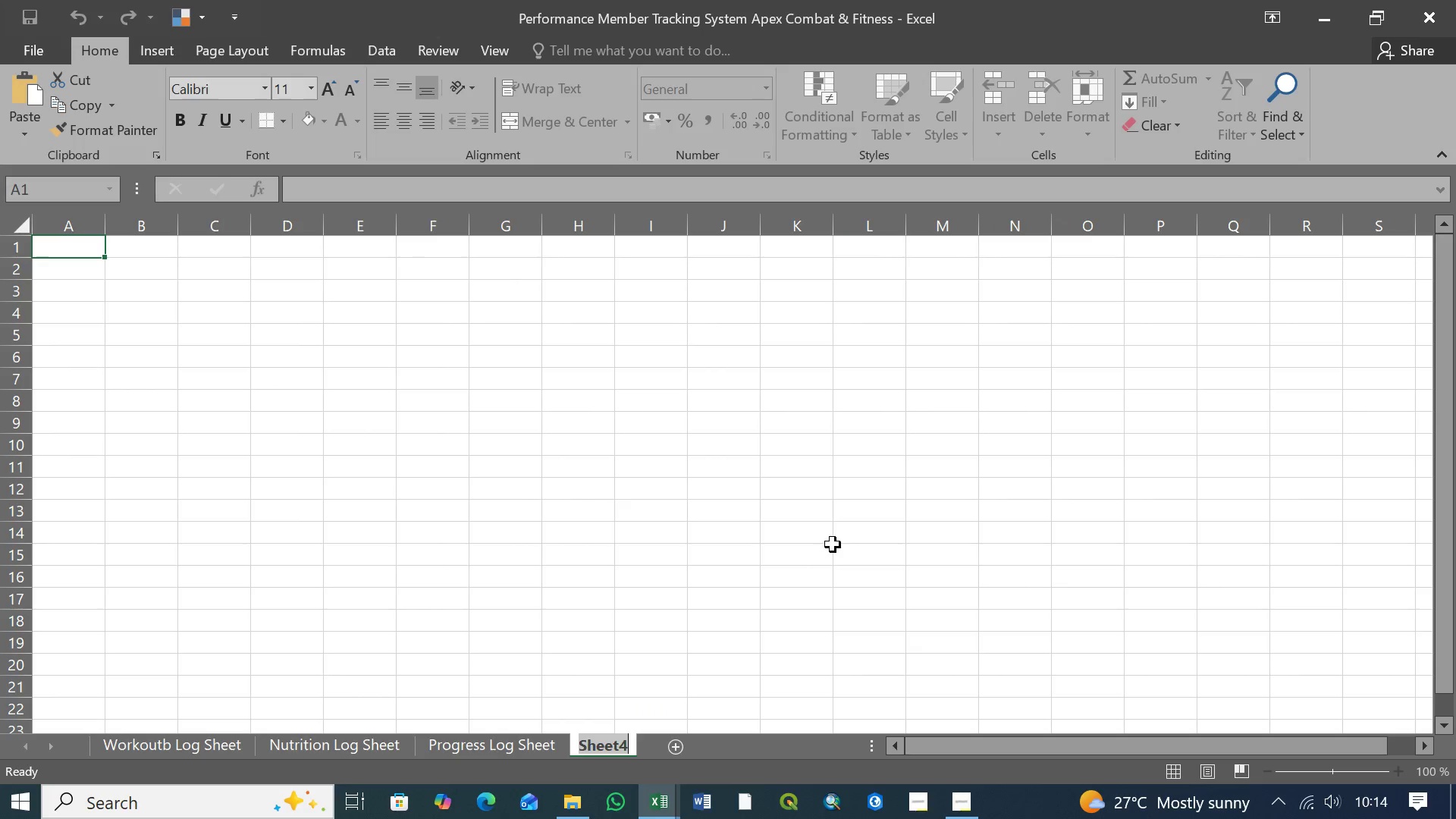 
type(Dashbor)
key(Backspace)
type(ard)
 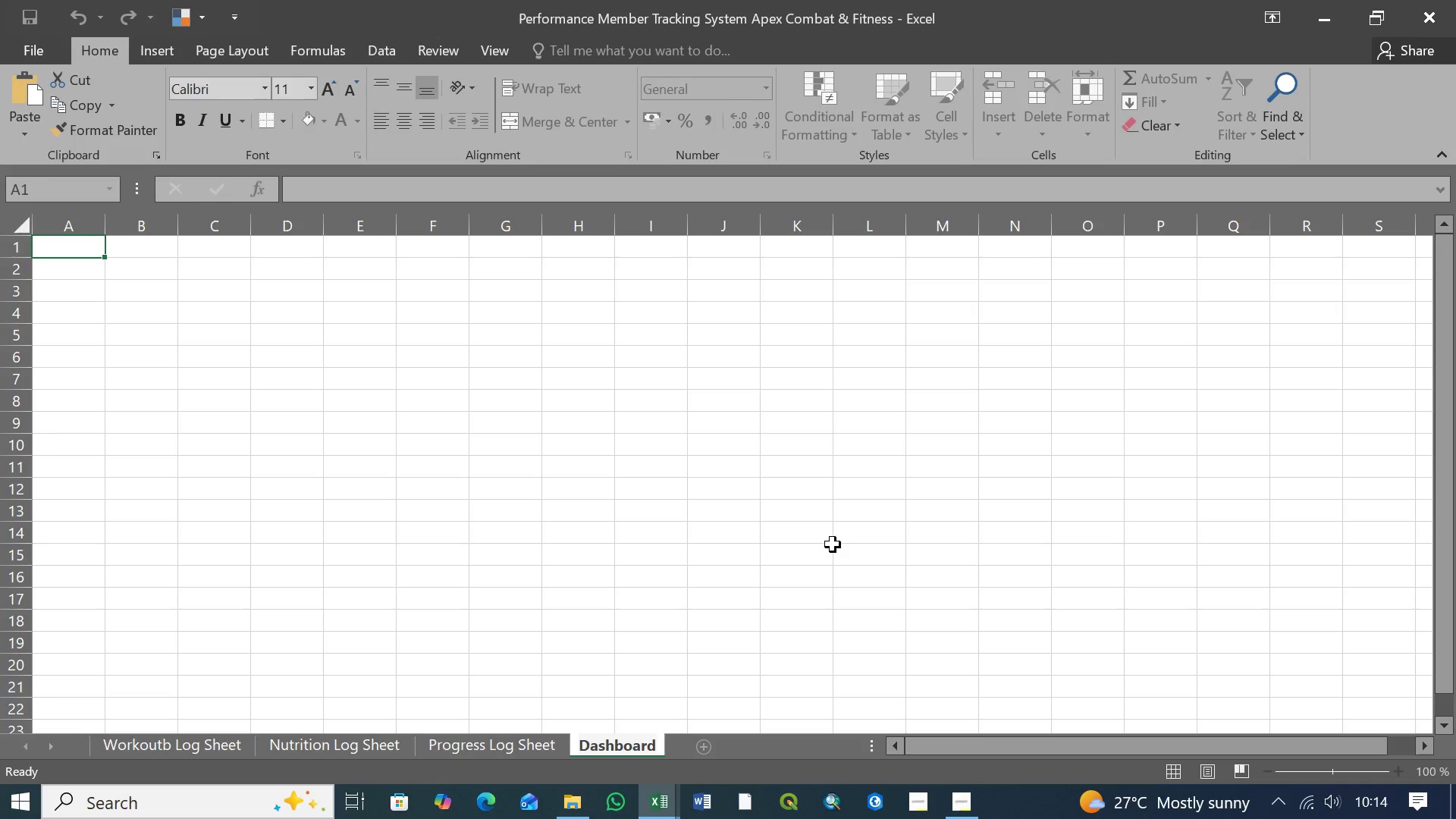 
key(Enter)
 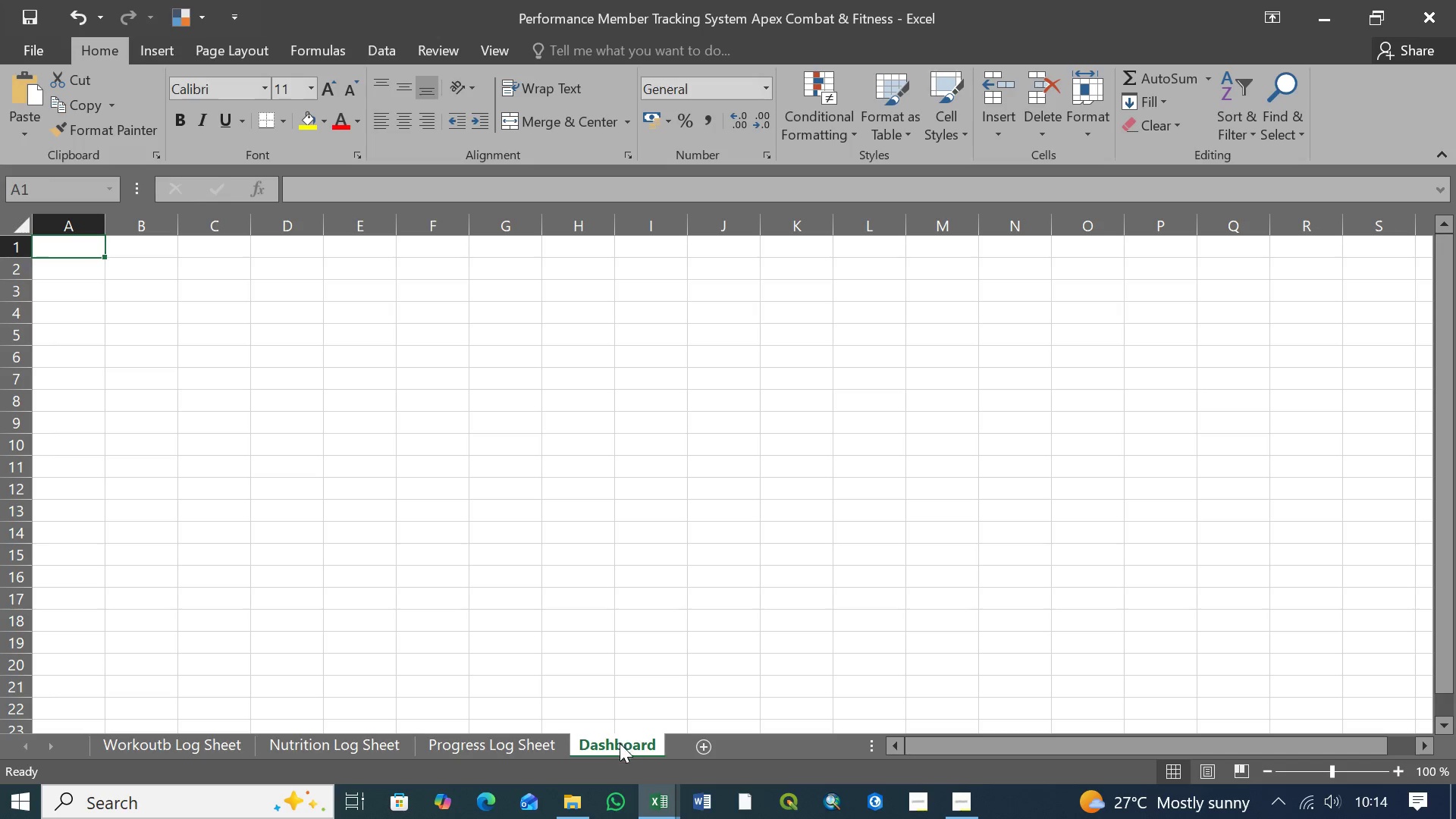 
left_click([541, 743])
 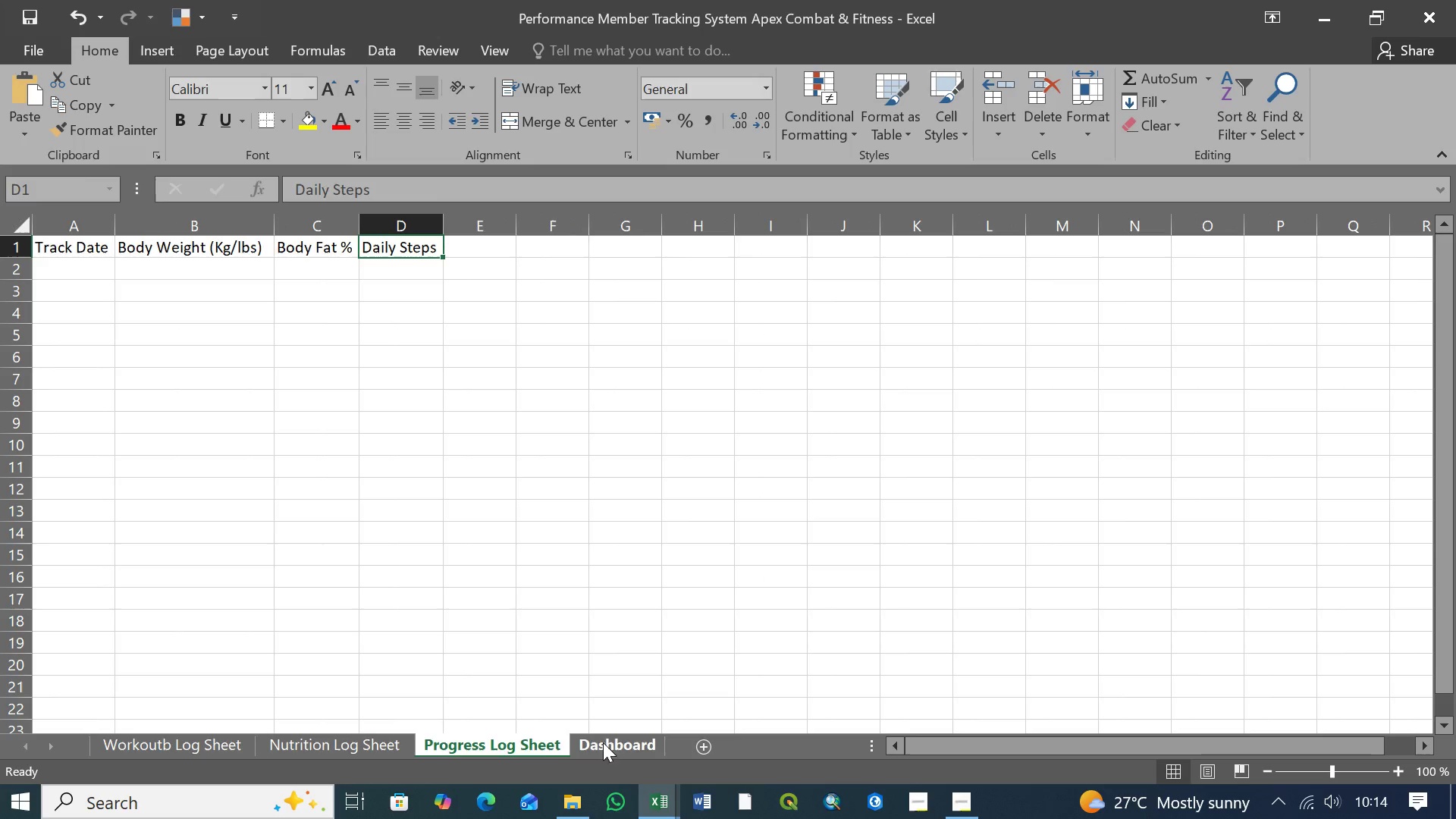 
left_click([610, 742])
 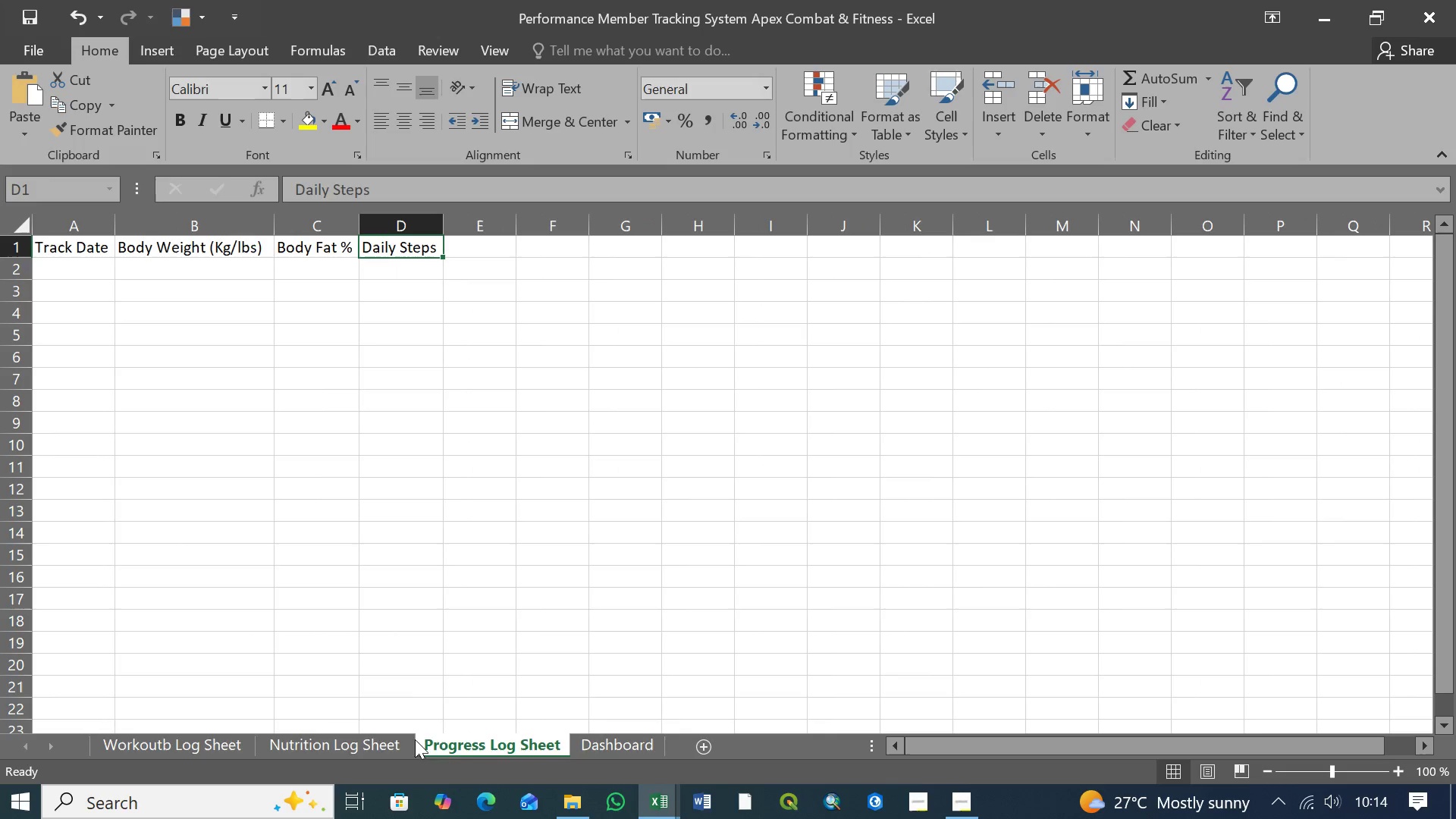 
double_click([325, 741])
 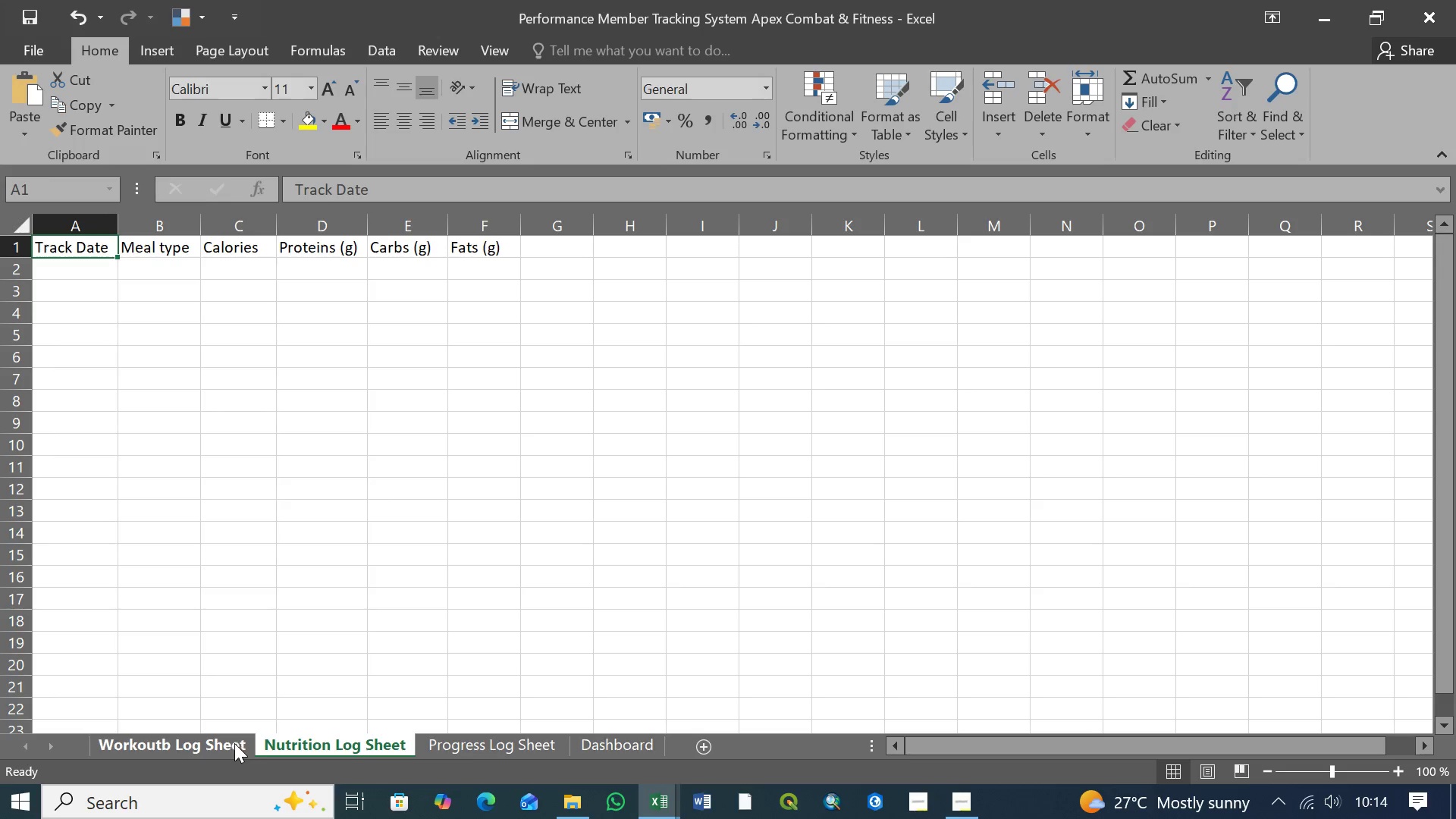 
left_click([203, 742])
 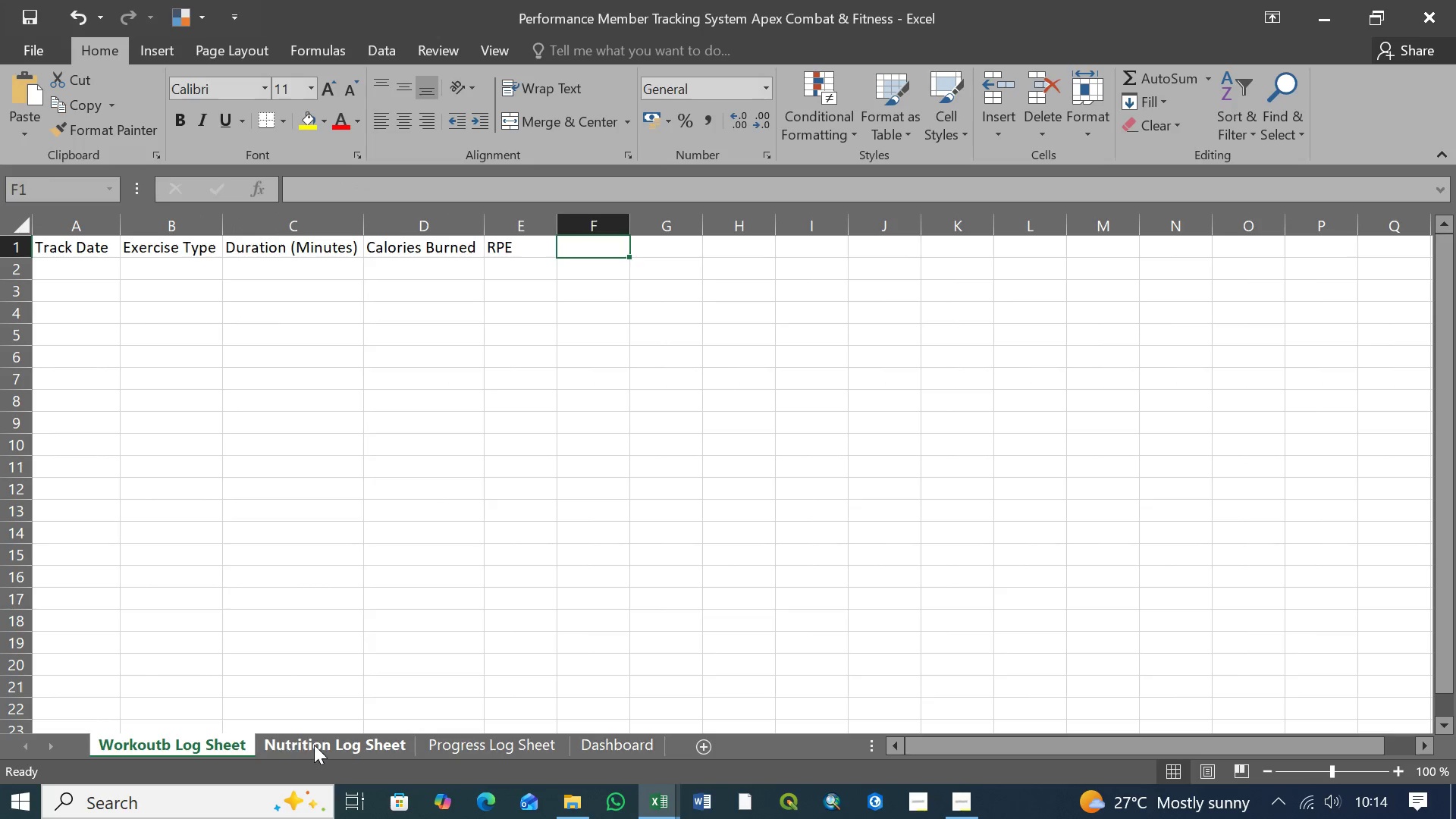 
double_click([318, 745])
 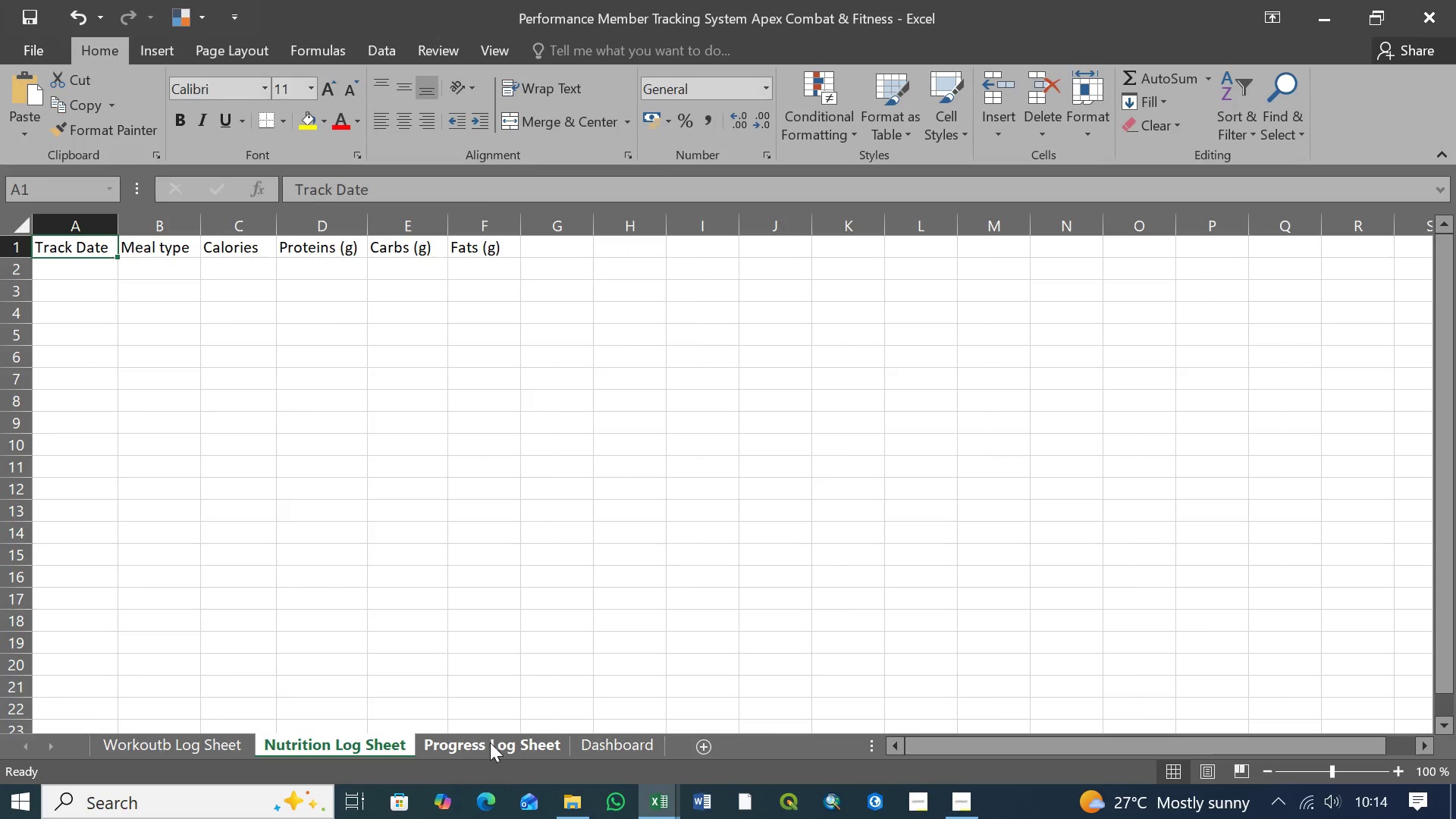 
triple_click([490, 742])
 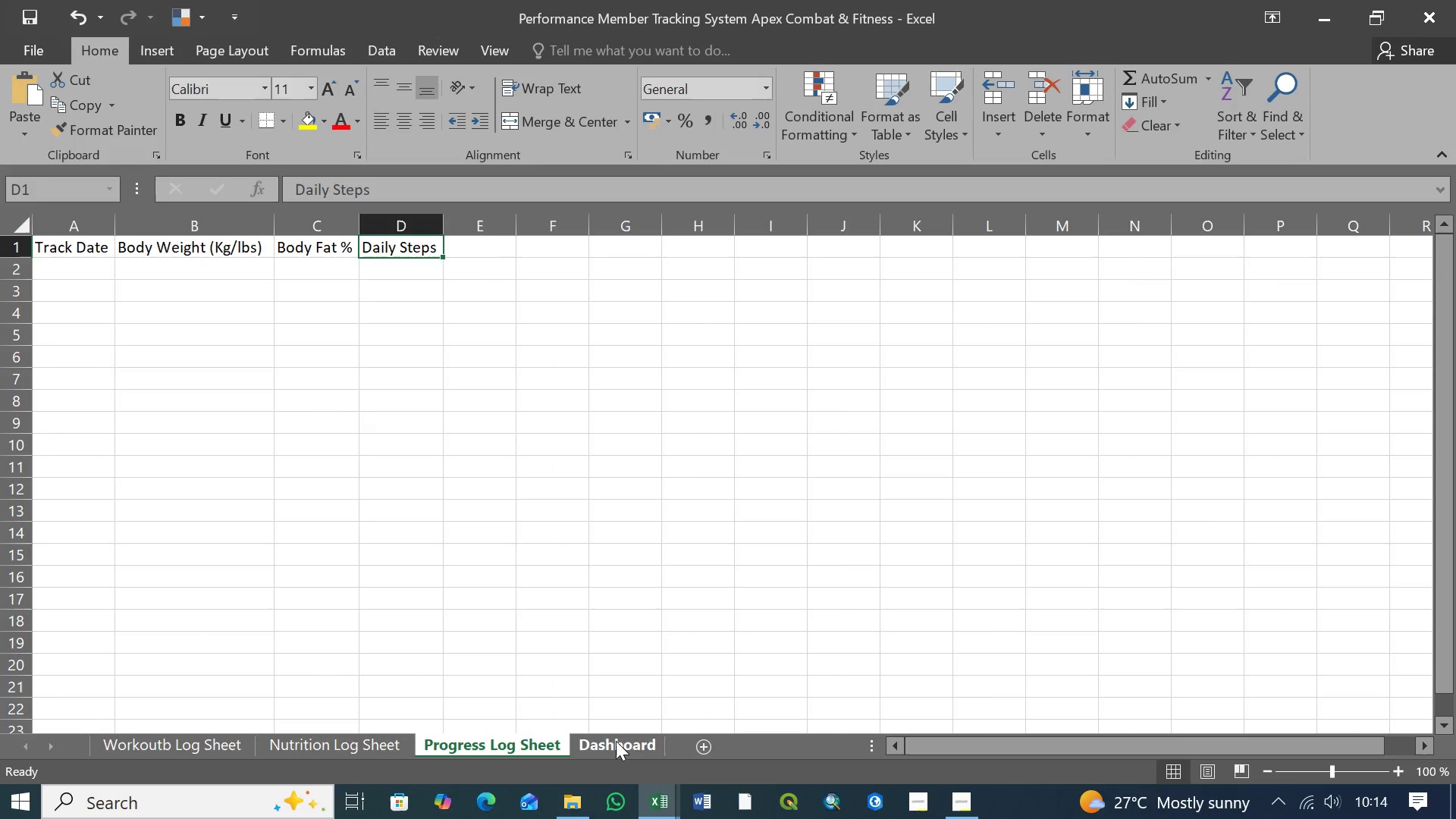 
triple_click([616, 741])
 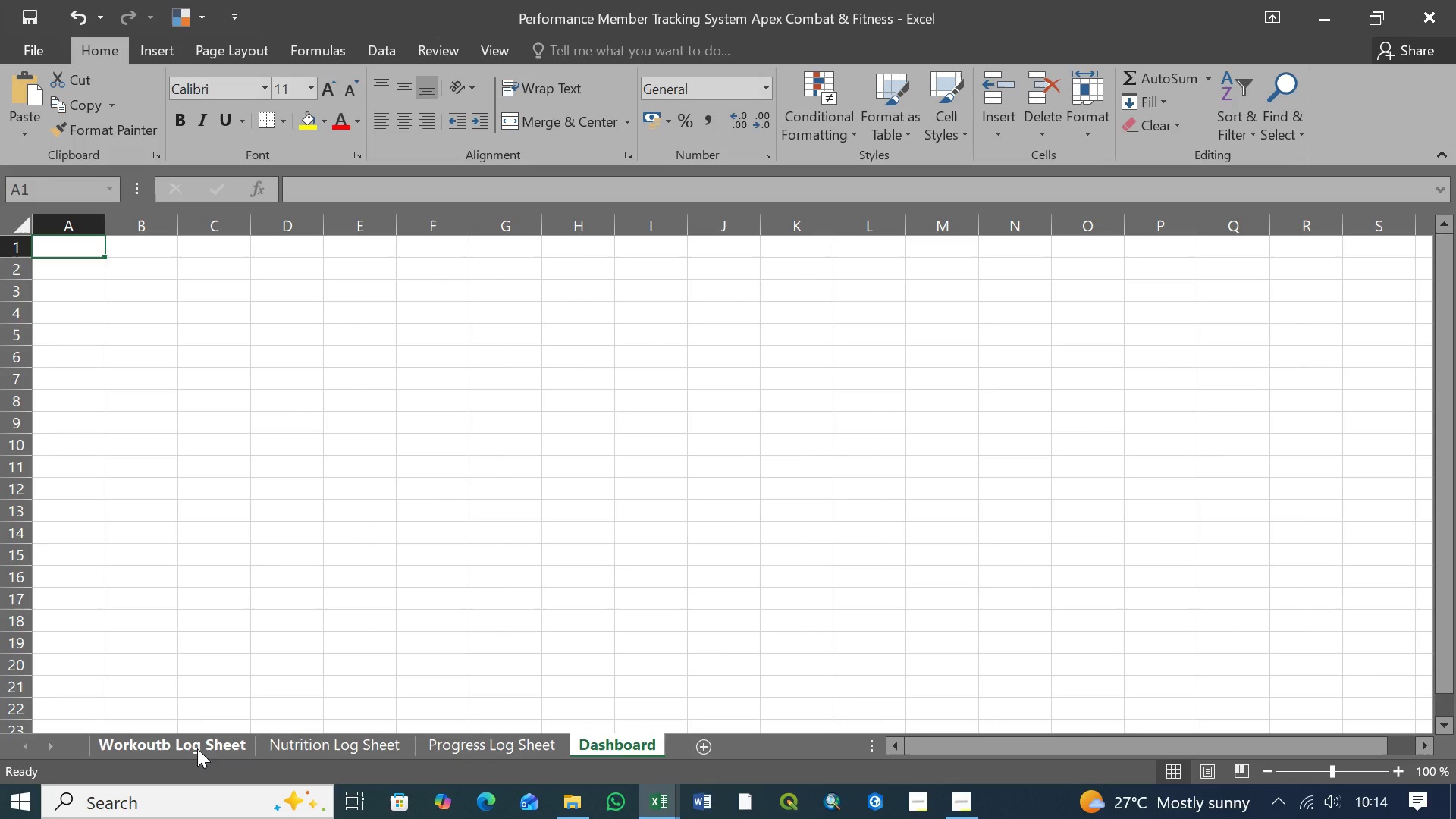 
left_click([158, 748])
 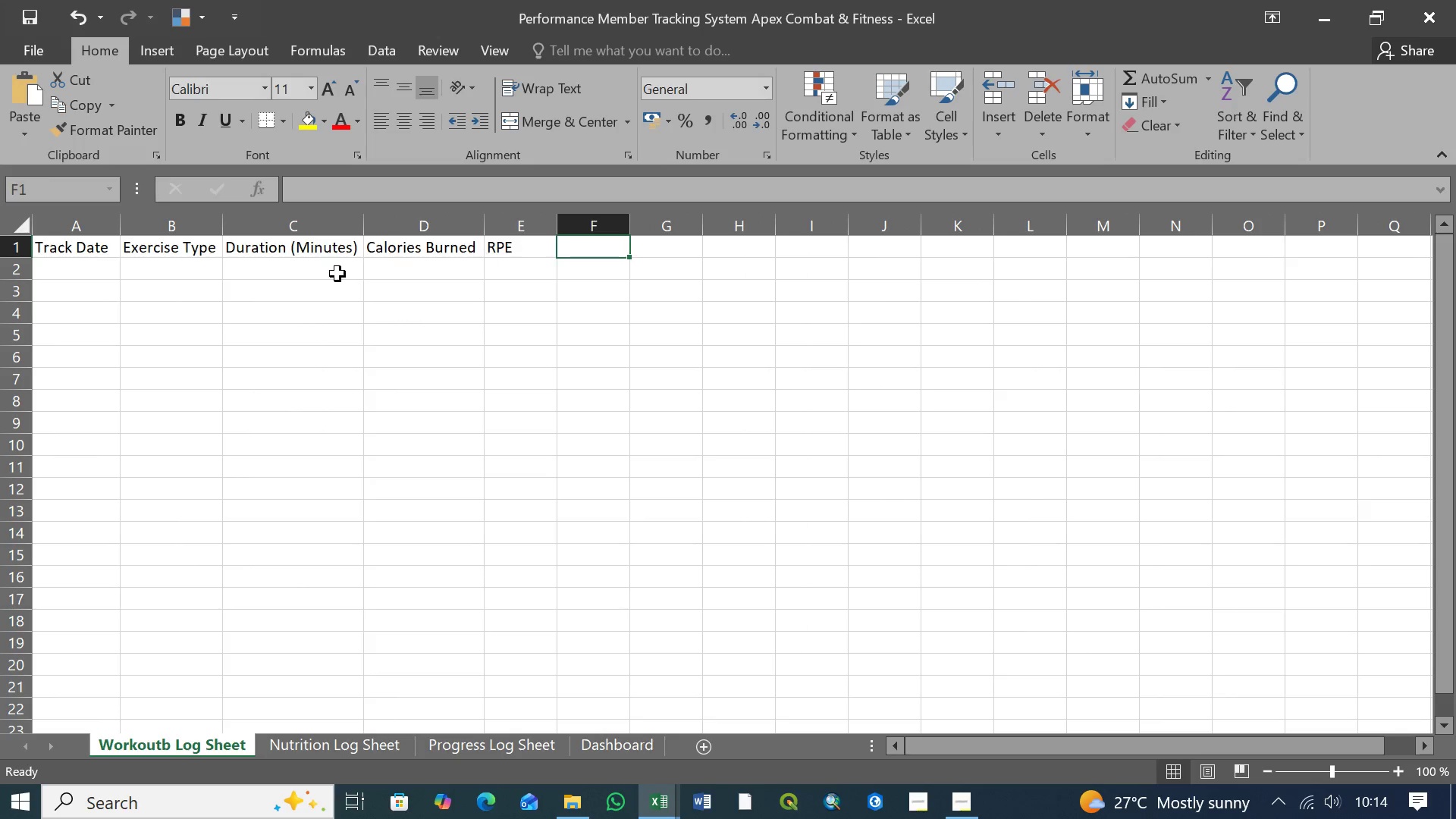 
left_click([51, 270])
 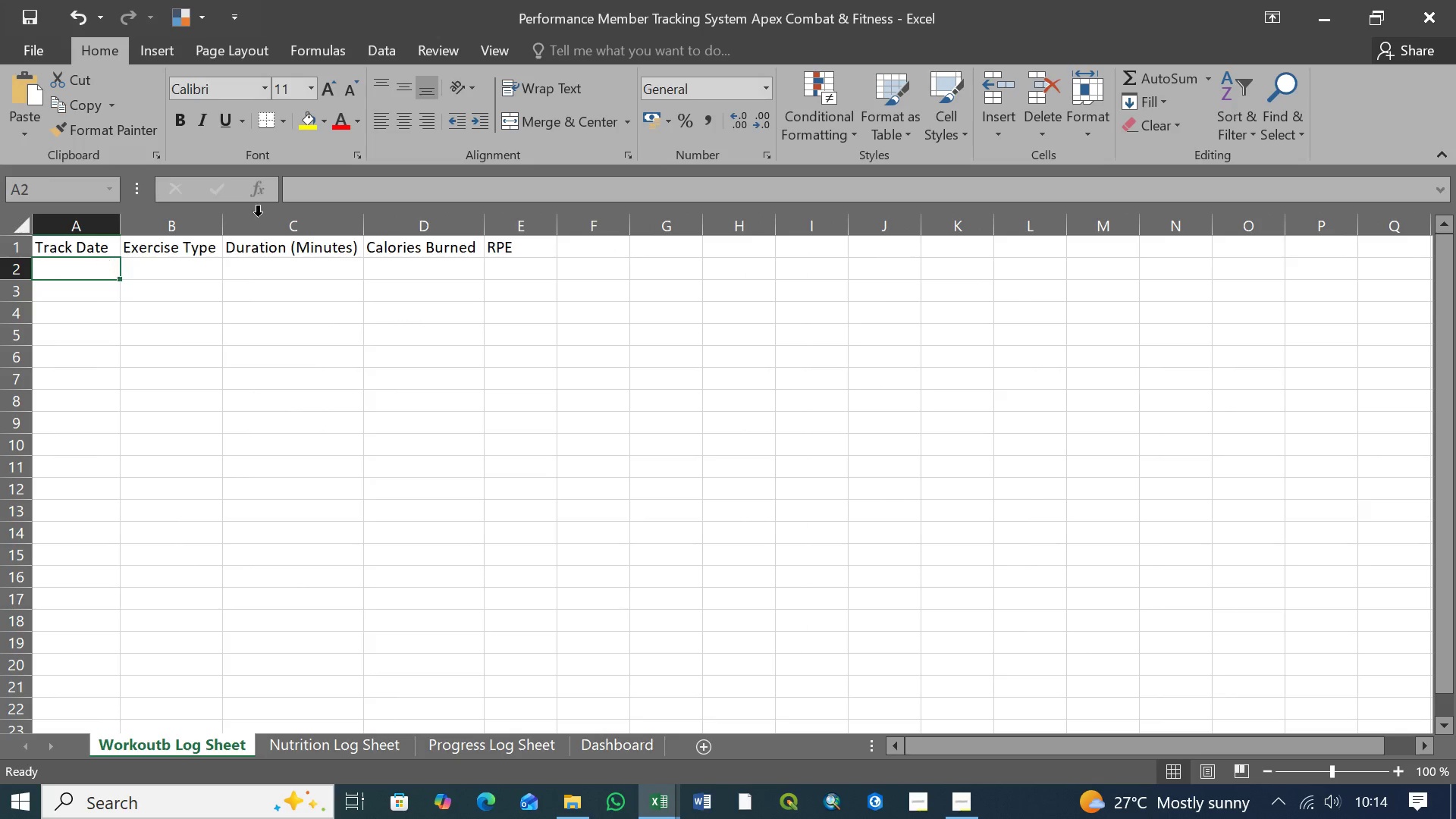 
left_click([761, 88])
 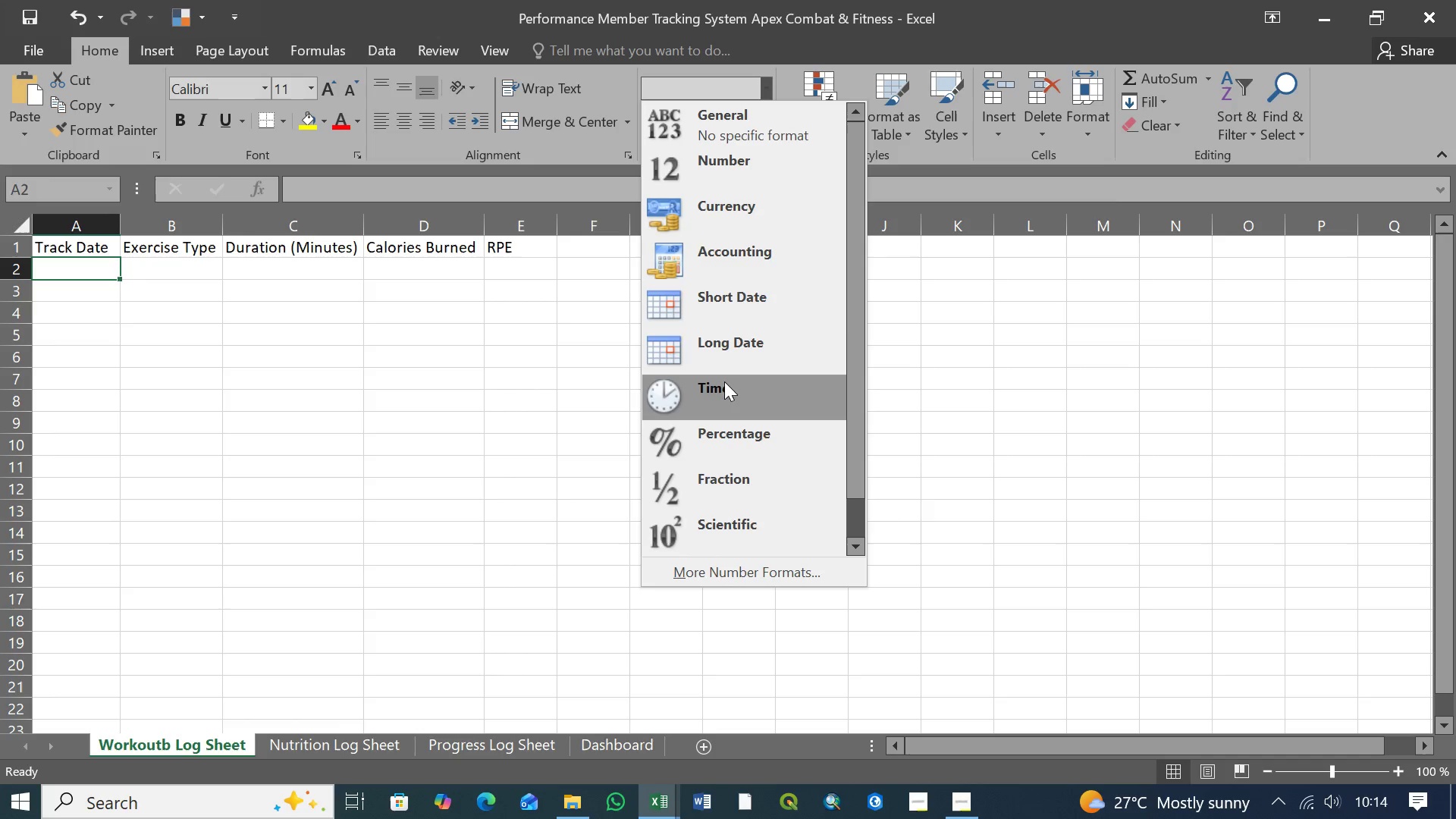 
left_click([735, 303])
 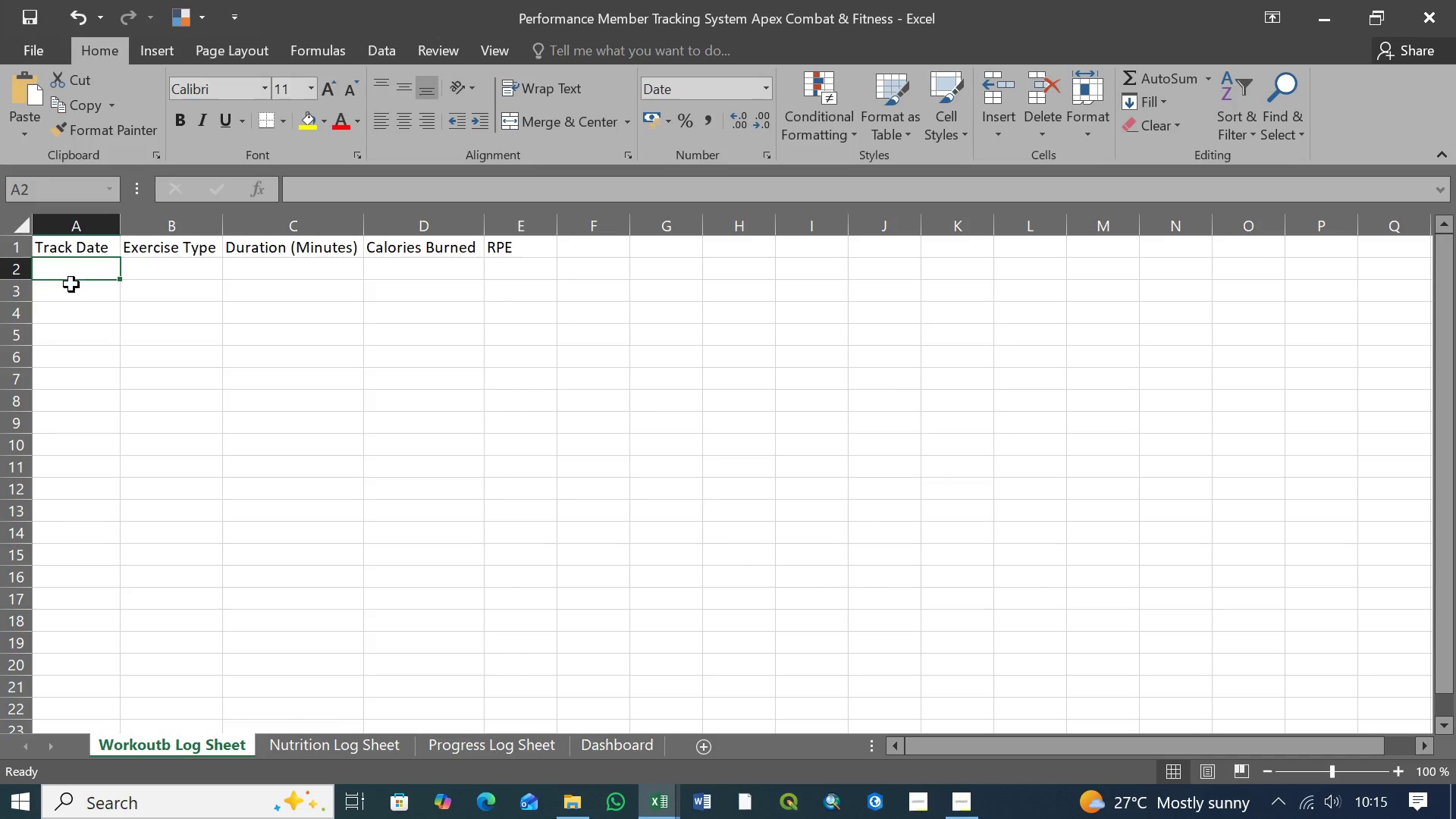 
left_click([71, 269])
 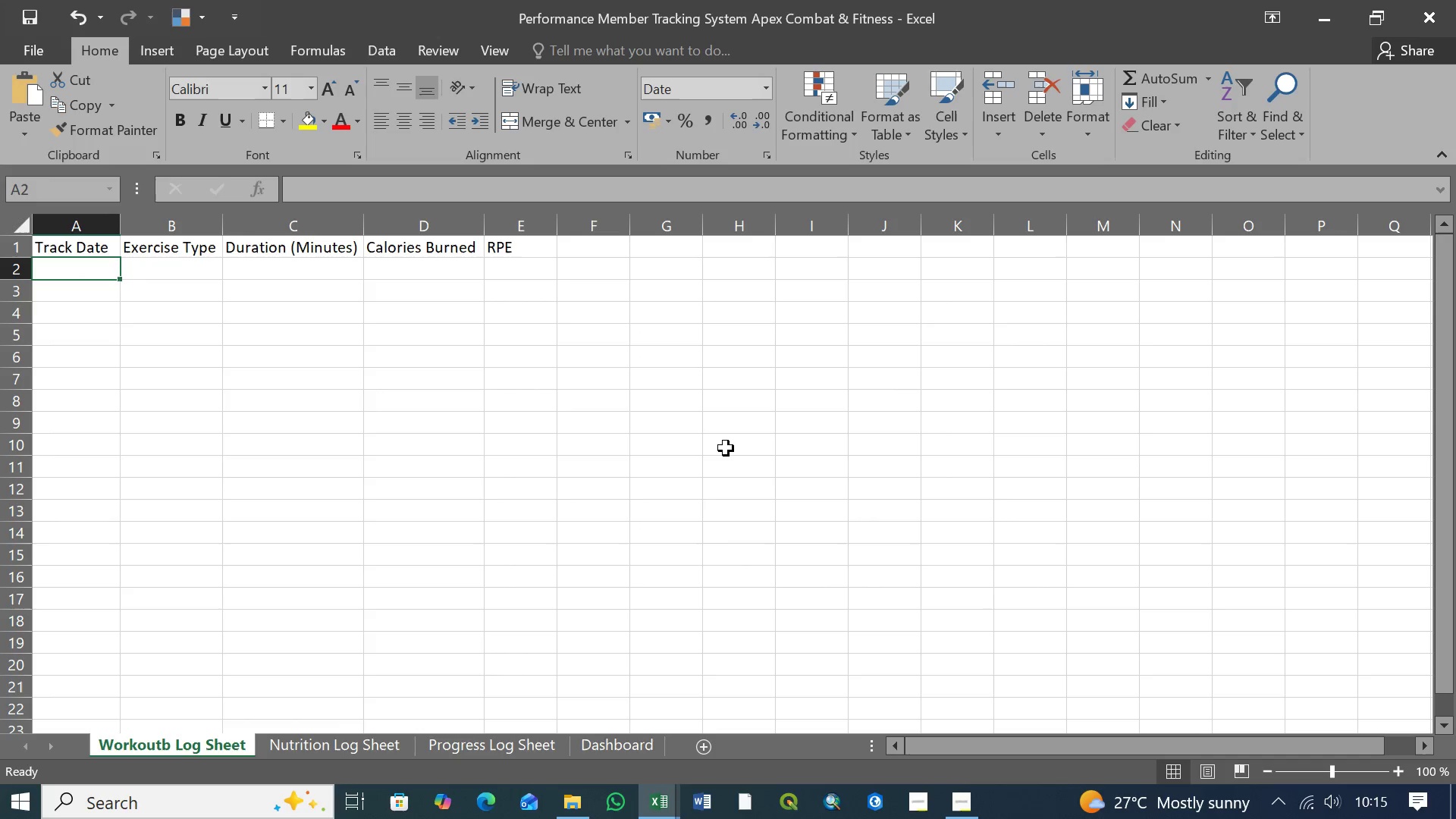 
type(01-)
 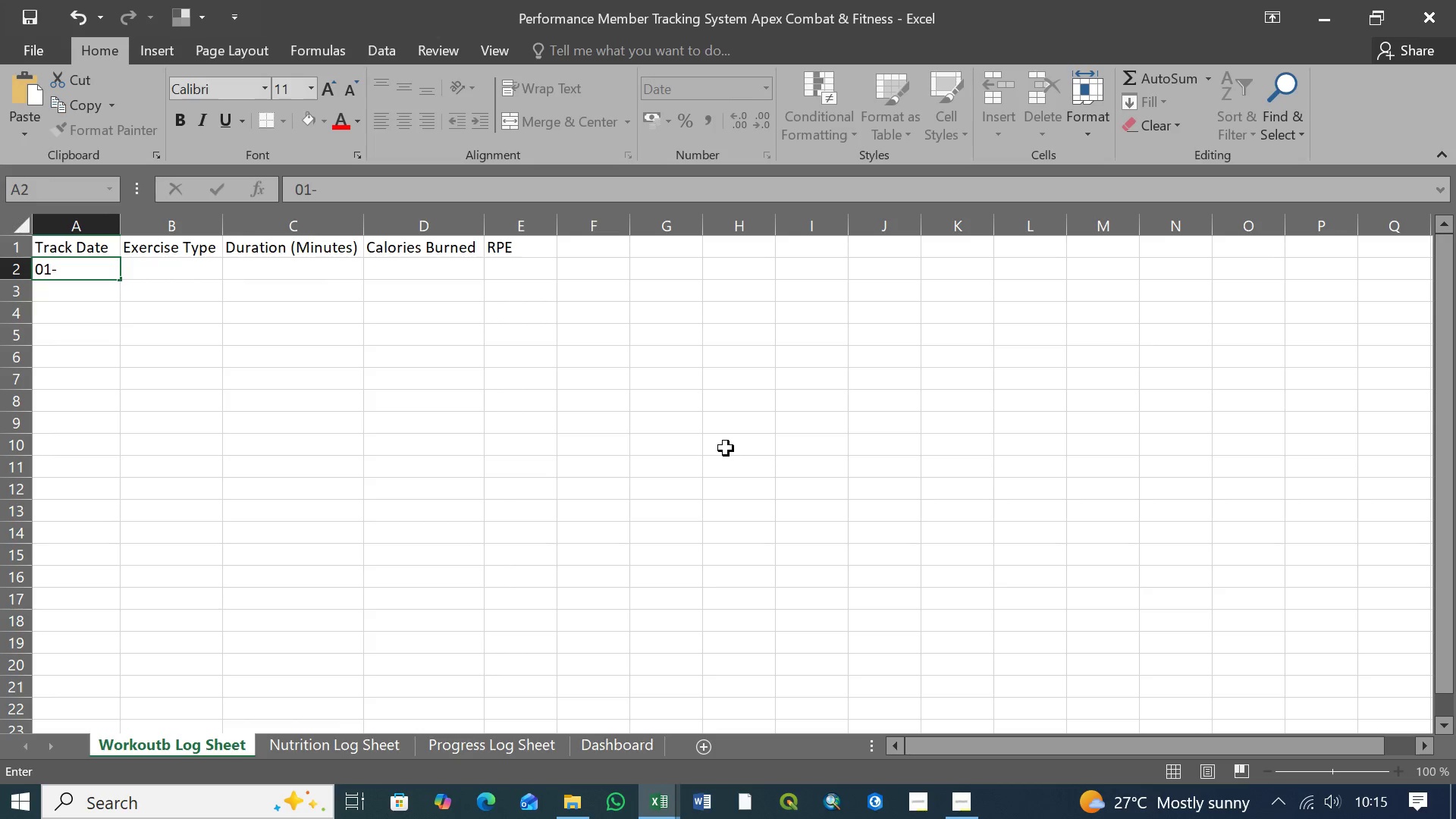 
type(04-2026)
 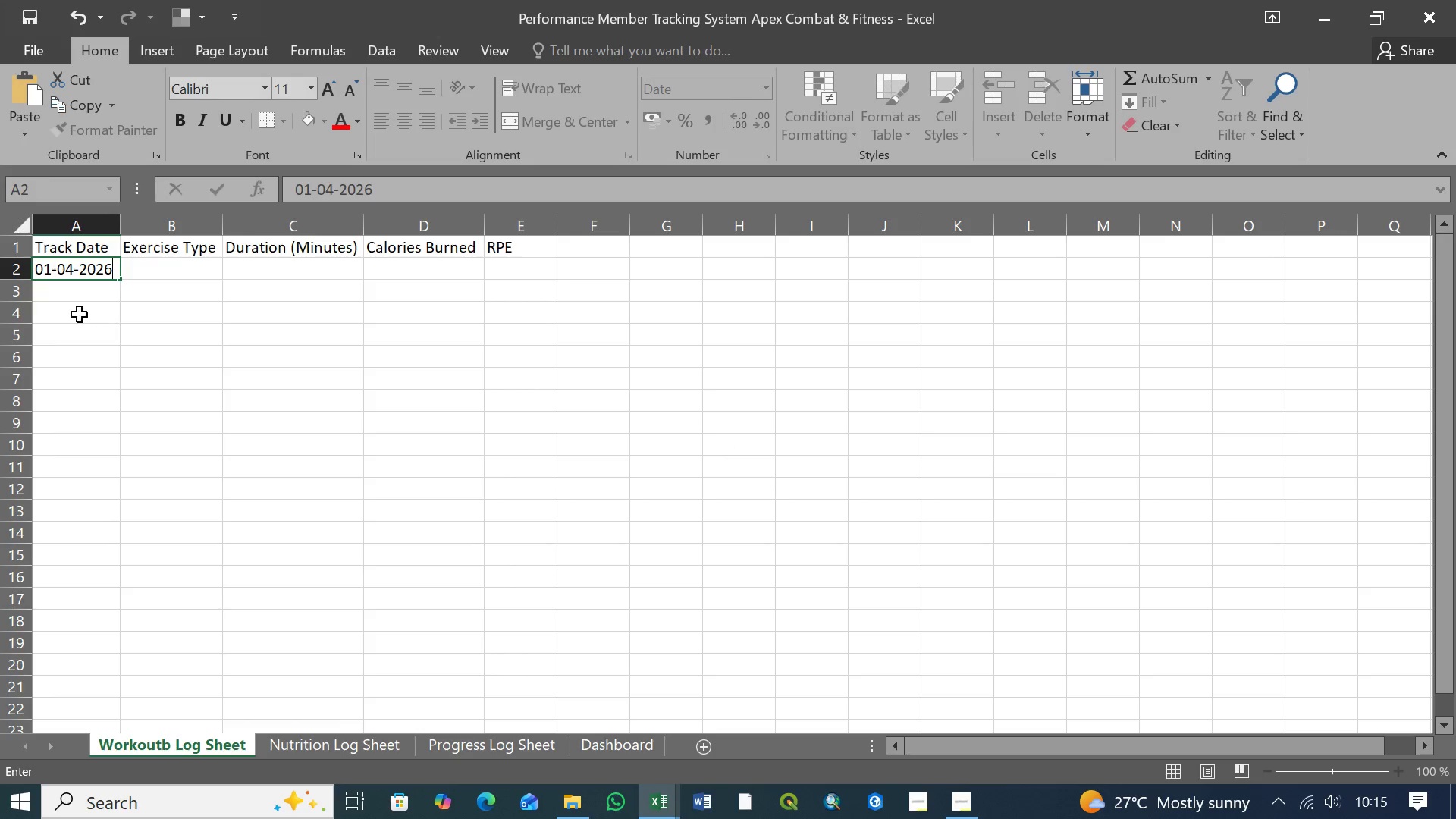 
left_click([86, 300])
 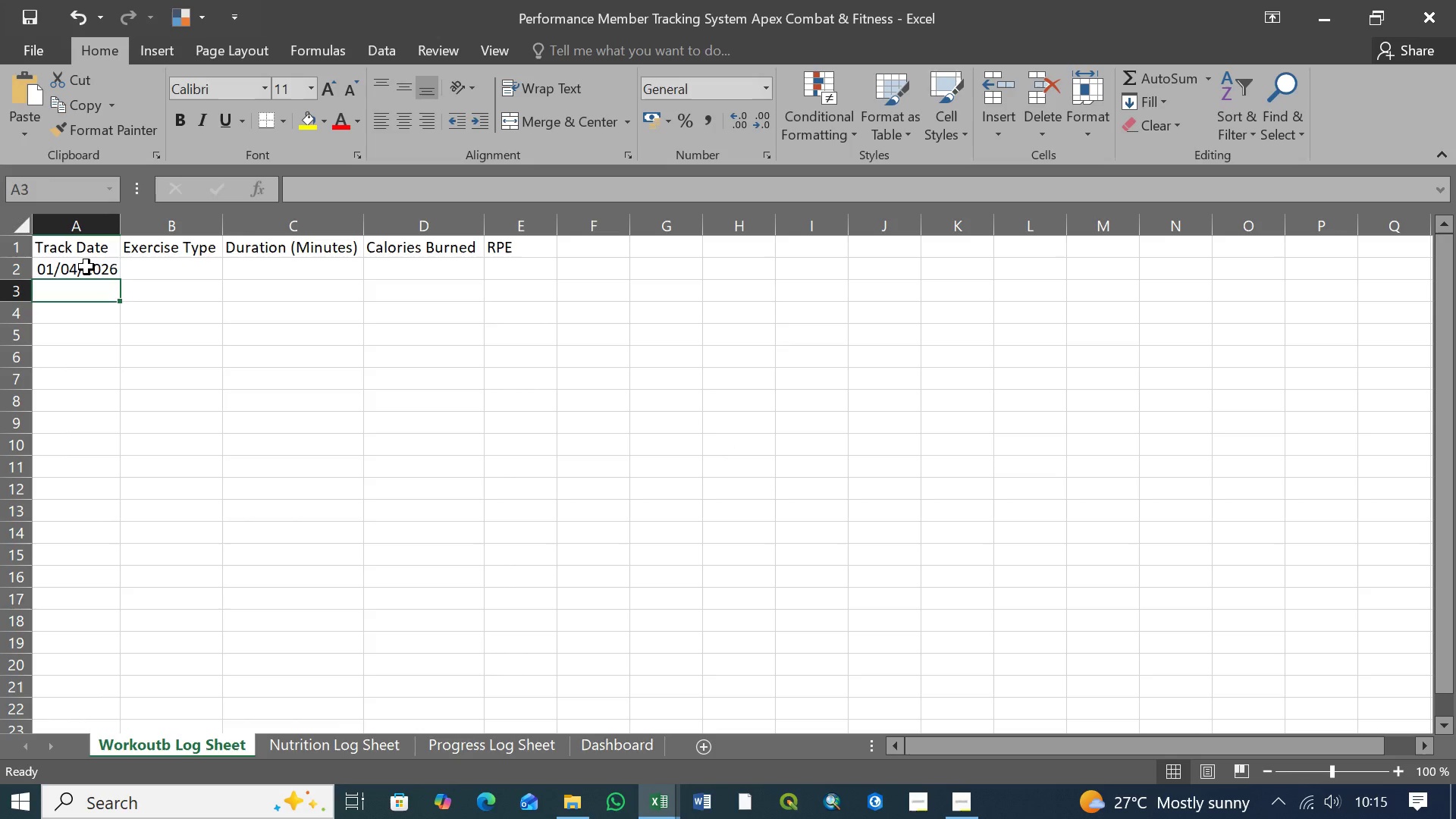 
left_click([86, 267])
 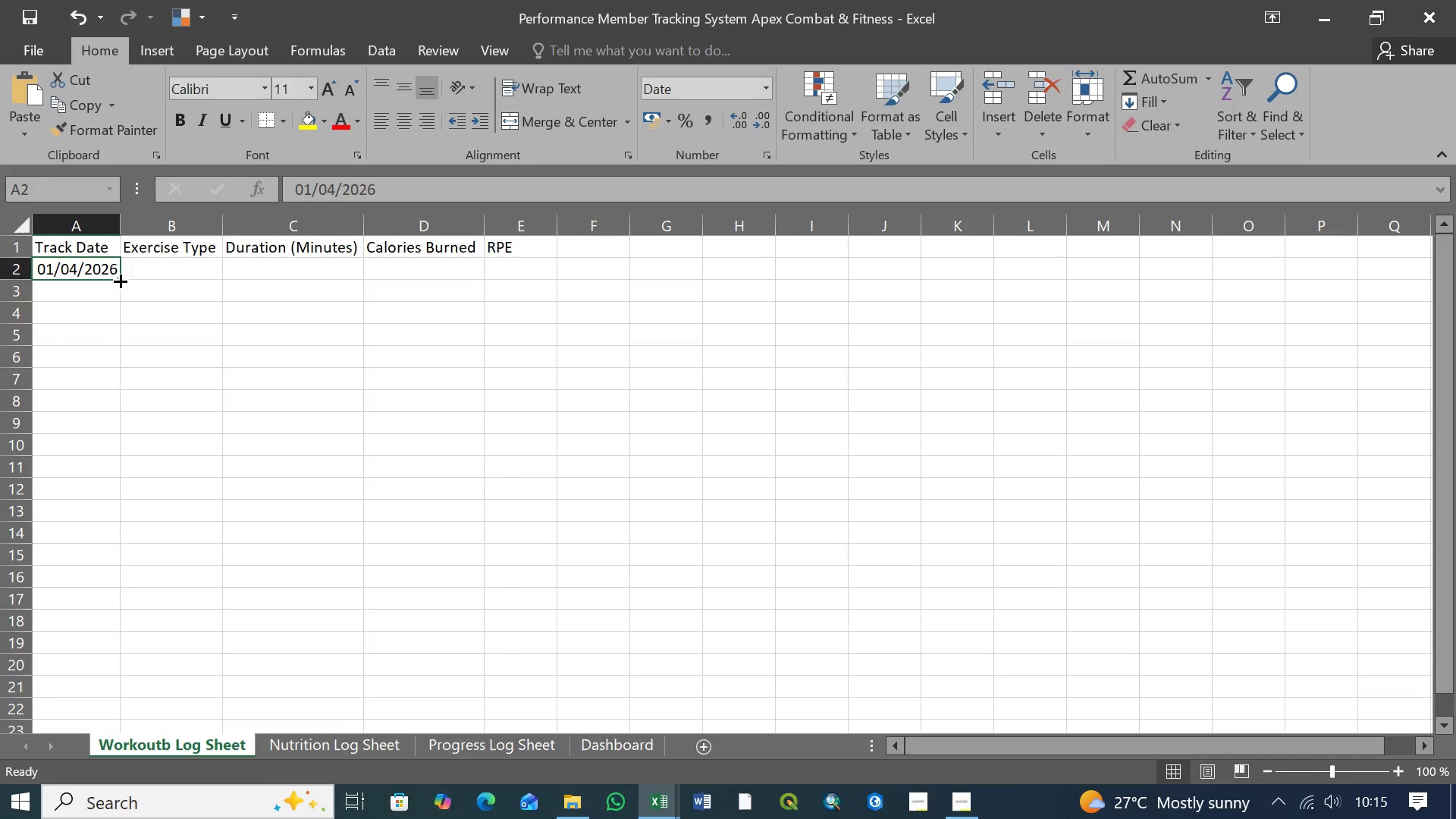 
left_click_drag(start_coordinate=[119, 279], to_coordinate=[120, 294])
 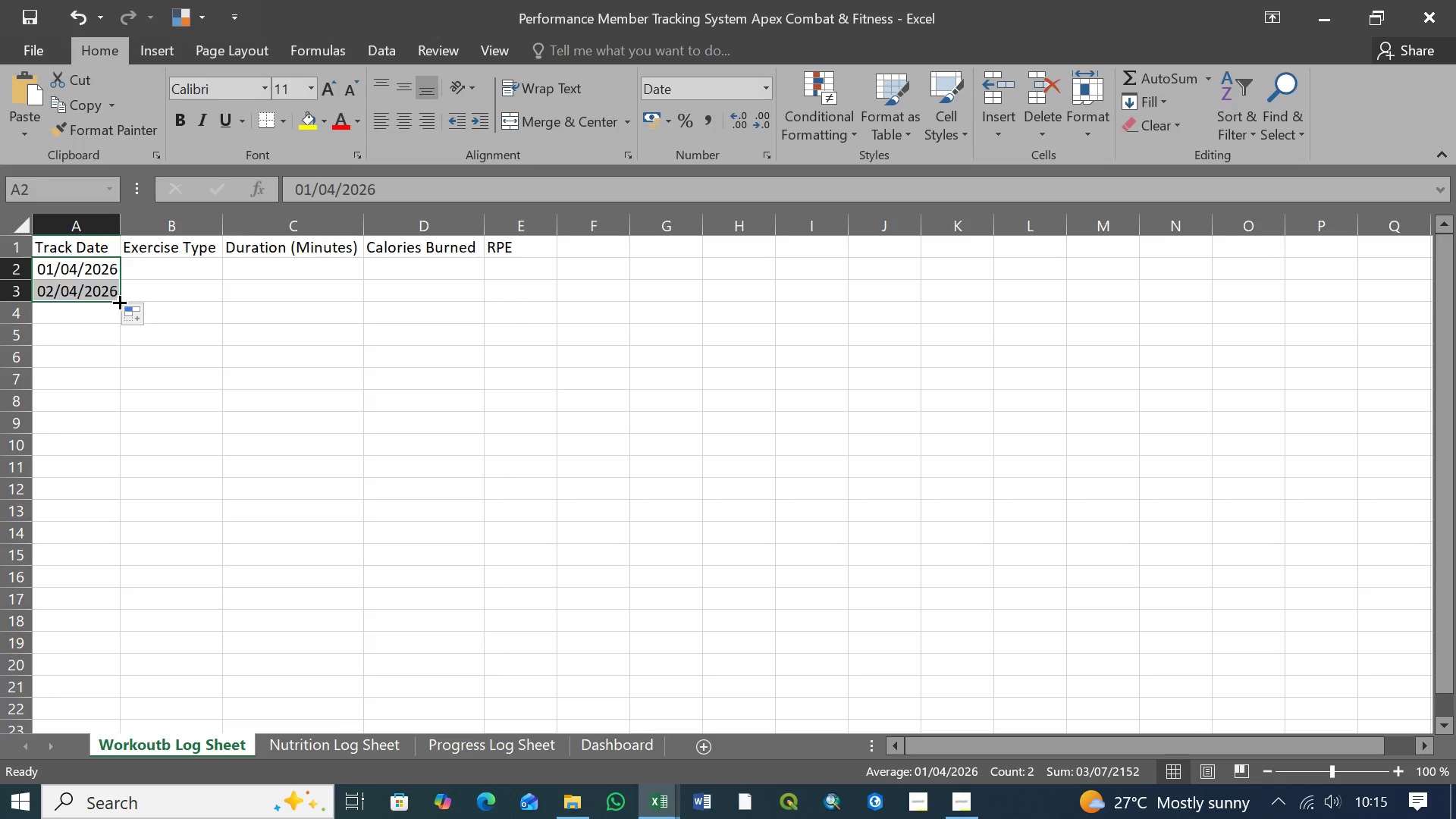 
left_click_drag(start_coordinate=[118, 301], to_coordinate=[105, 654])
 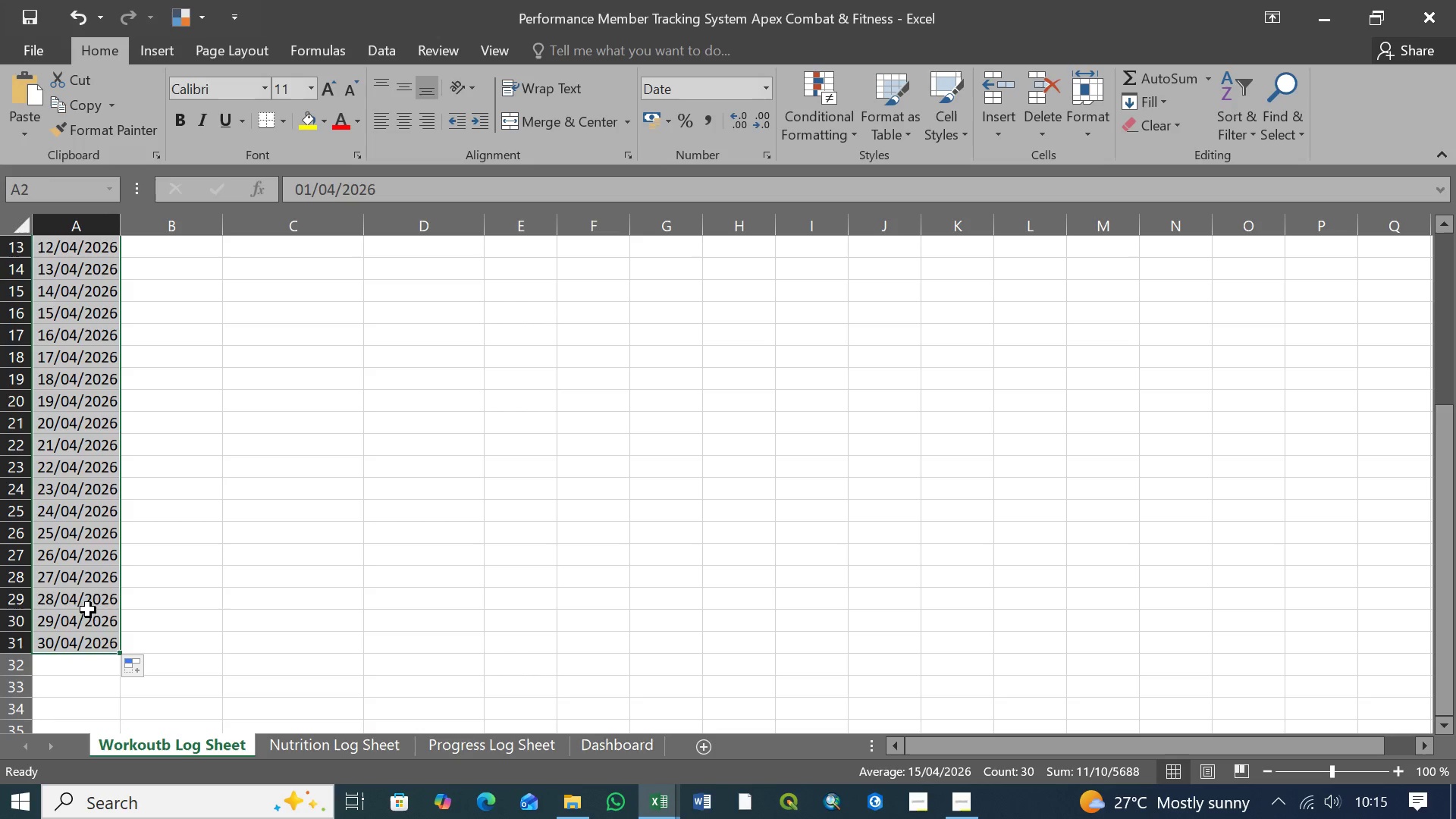 
scroll: coordinate [86, 583], scroll_direction: up, amount: 9.0
 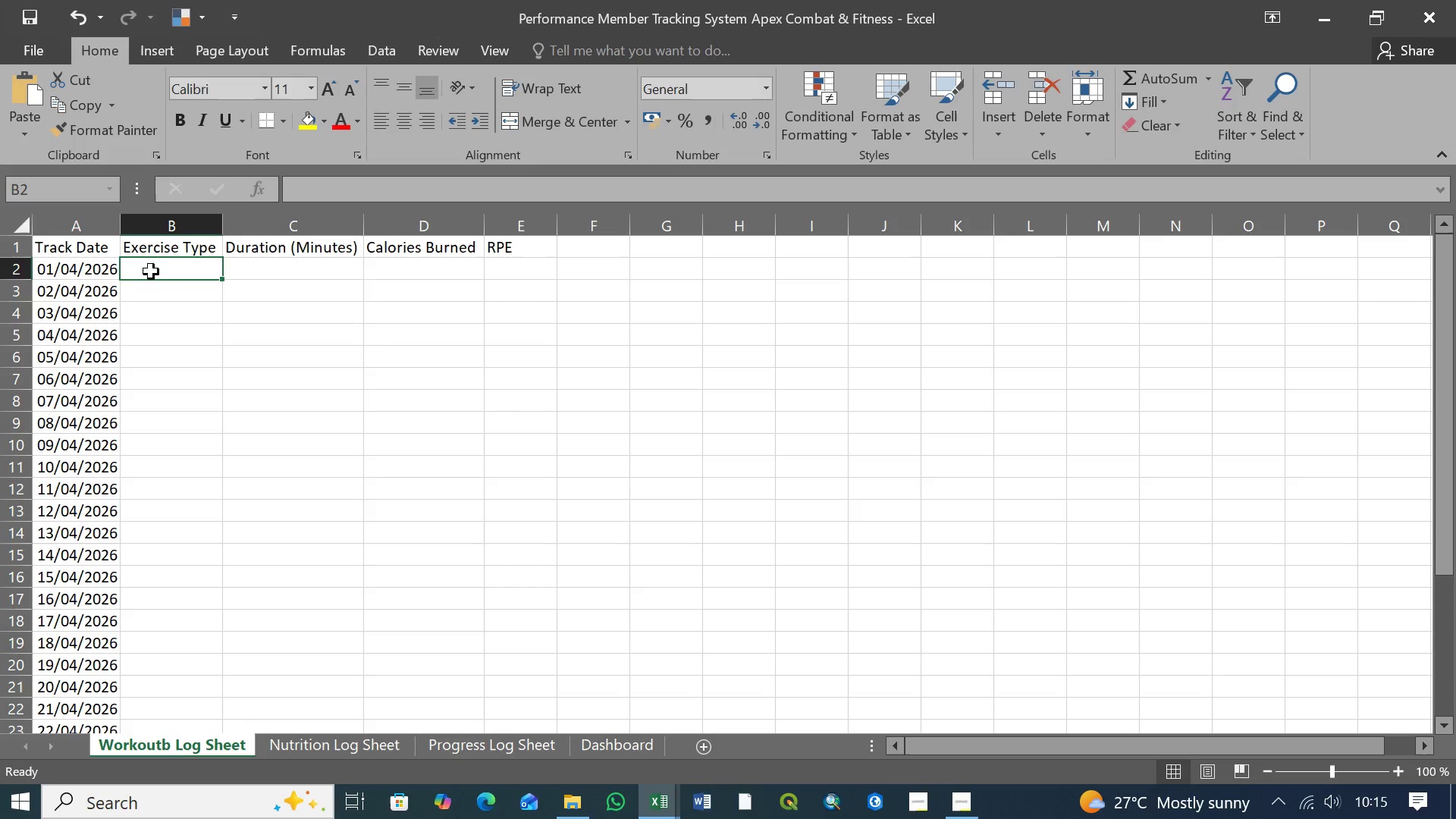 
left_click([78, 271])
 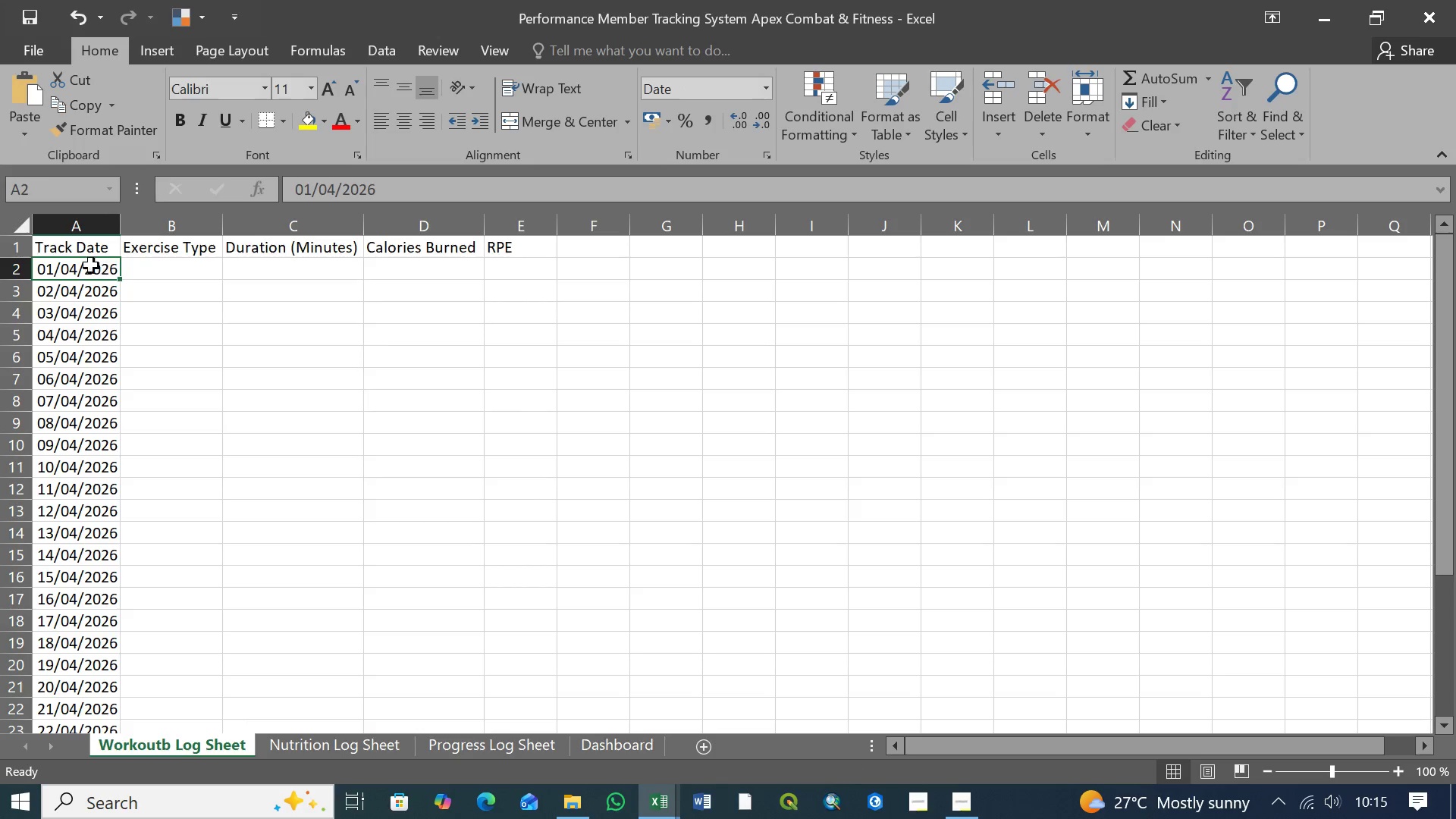 
left_click([81, 265])
 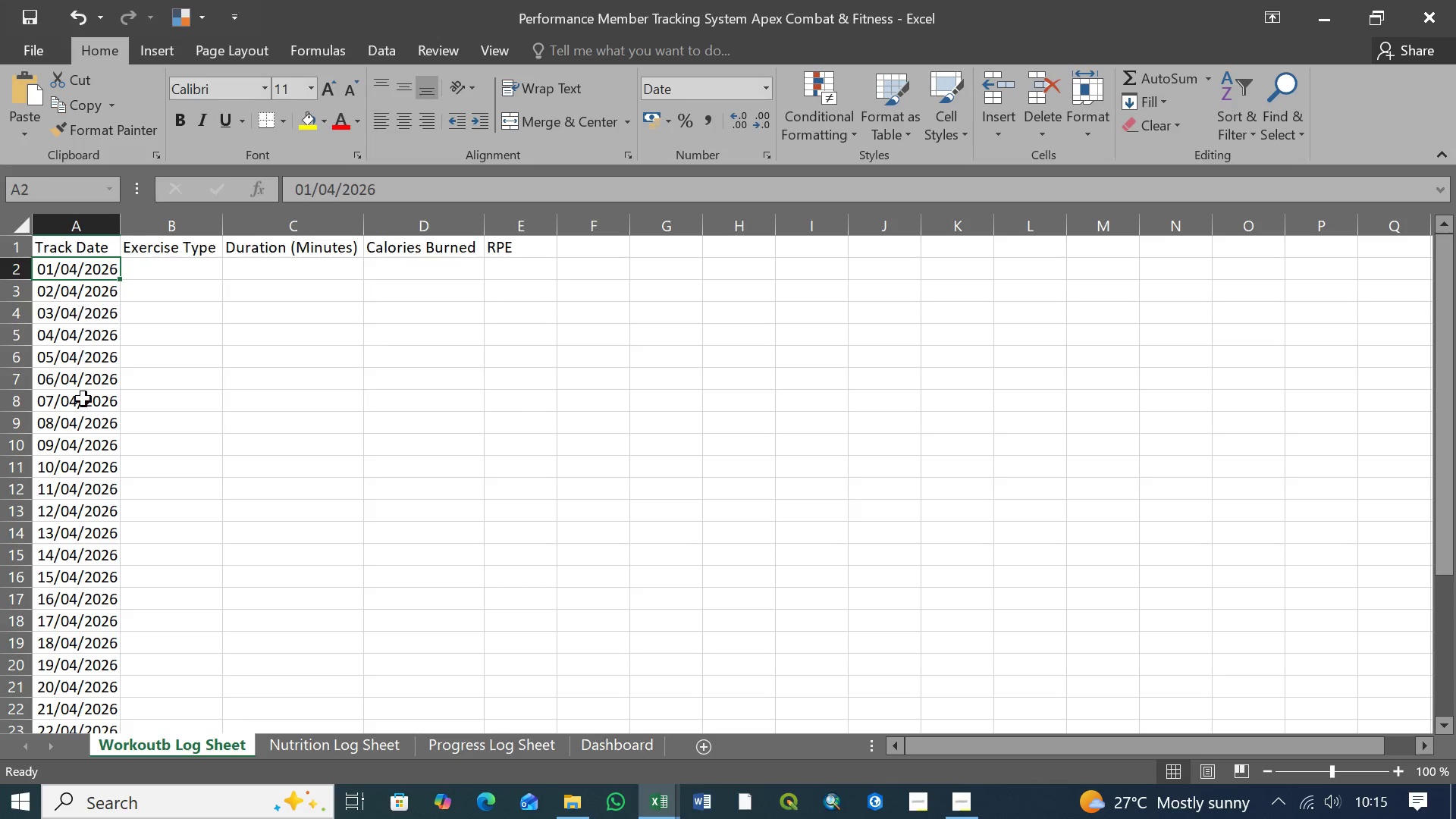 
scroll: coordinate [83, 399], scroll_direction: down, amount: 1.0
 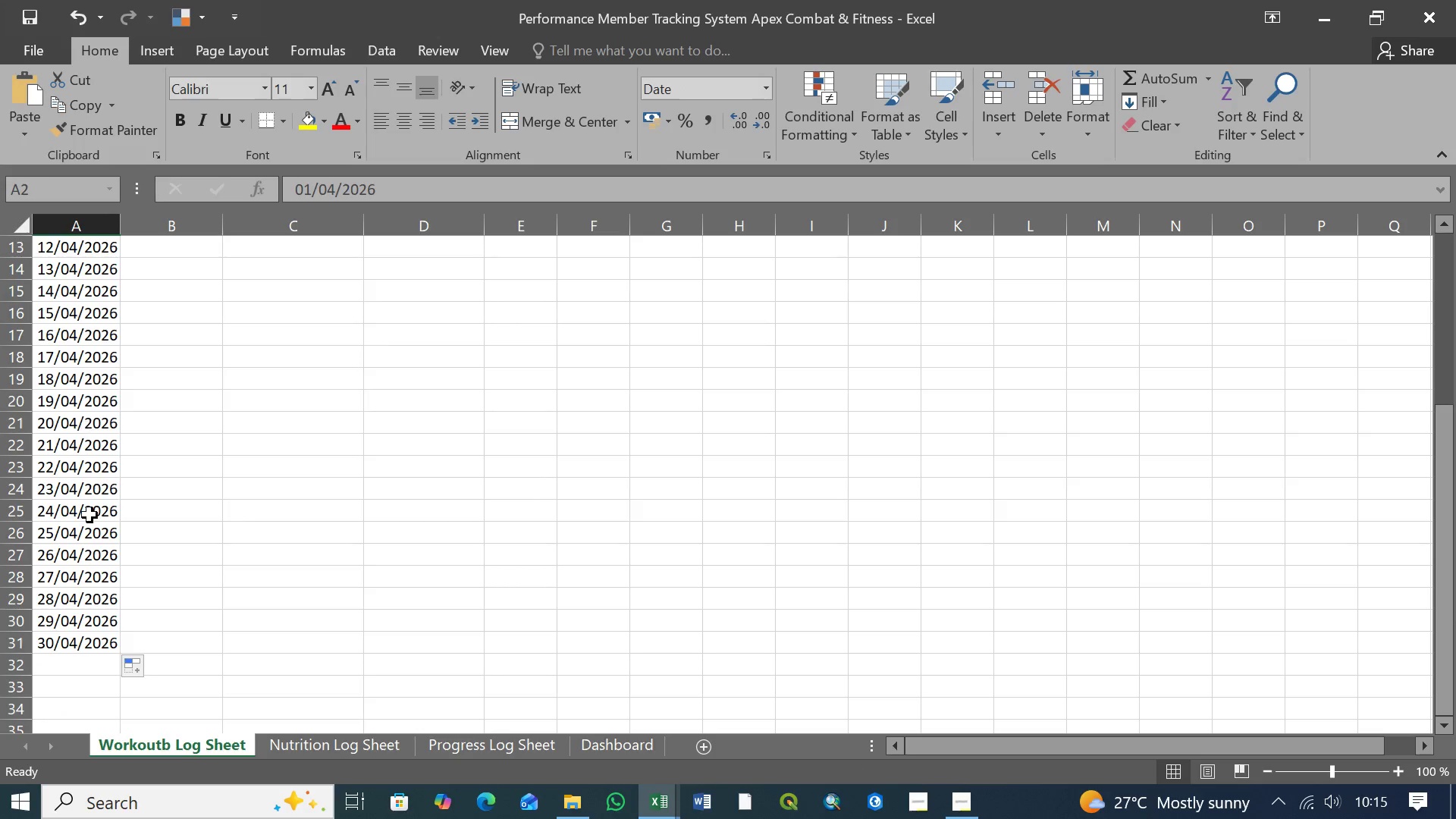 
scroll: coordinate [83, 578], scroll_direction: up, amount: 11.0
 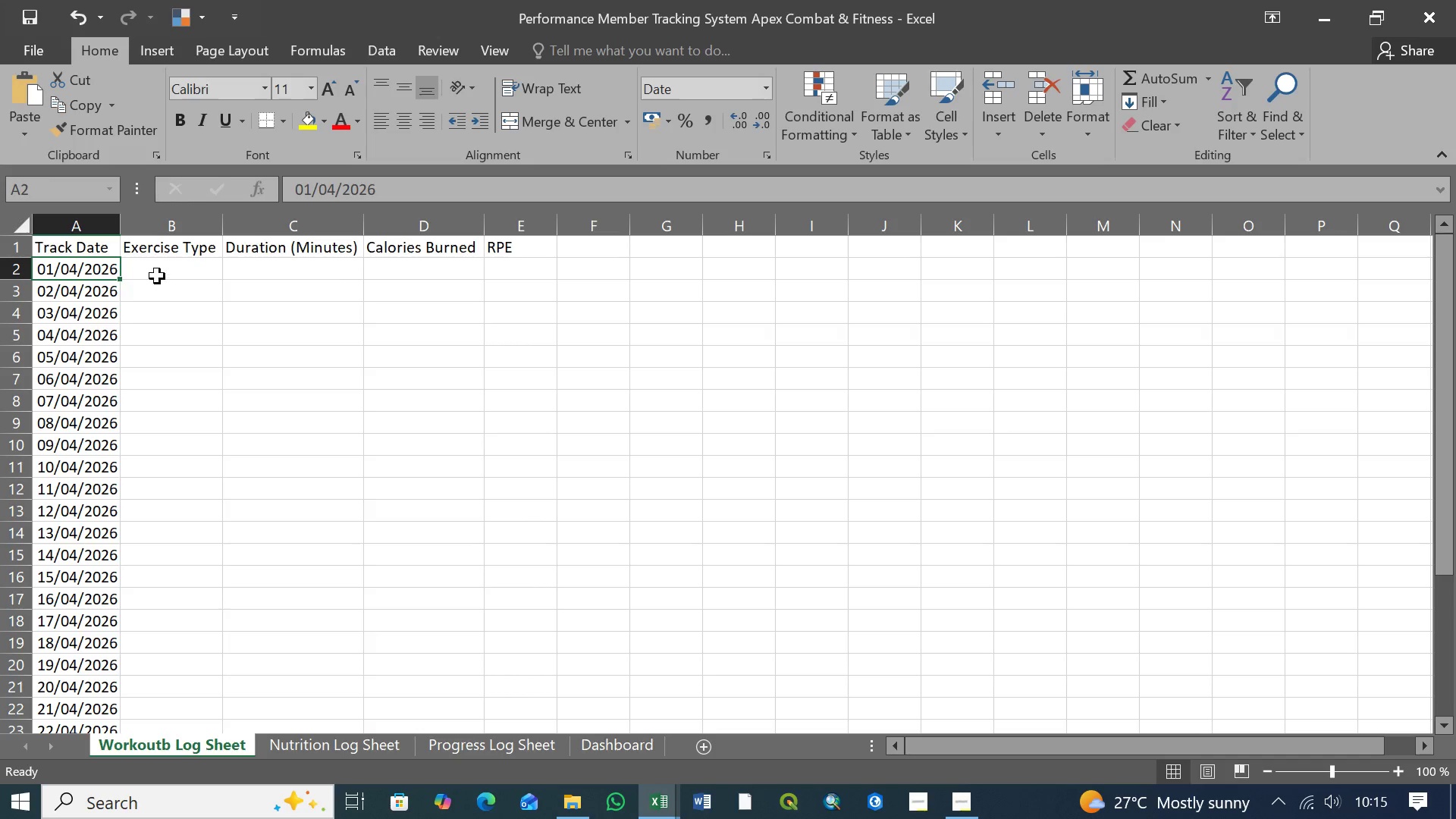 
left_click([157, 271])
 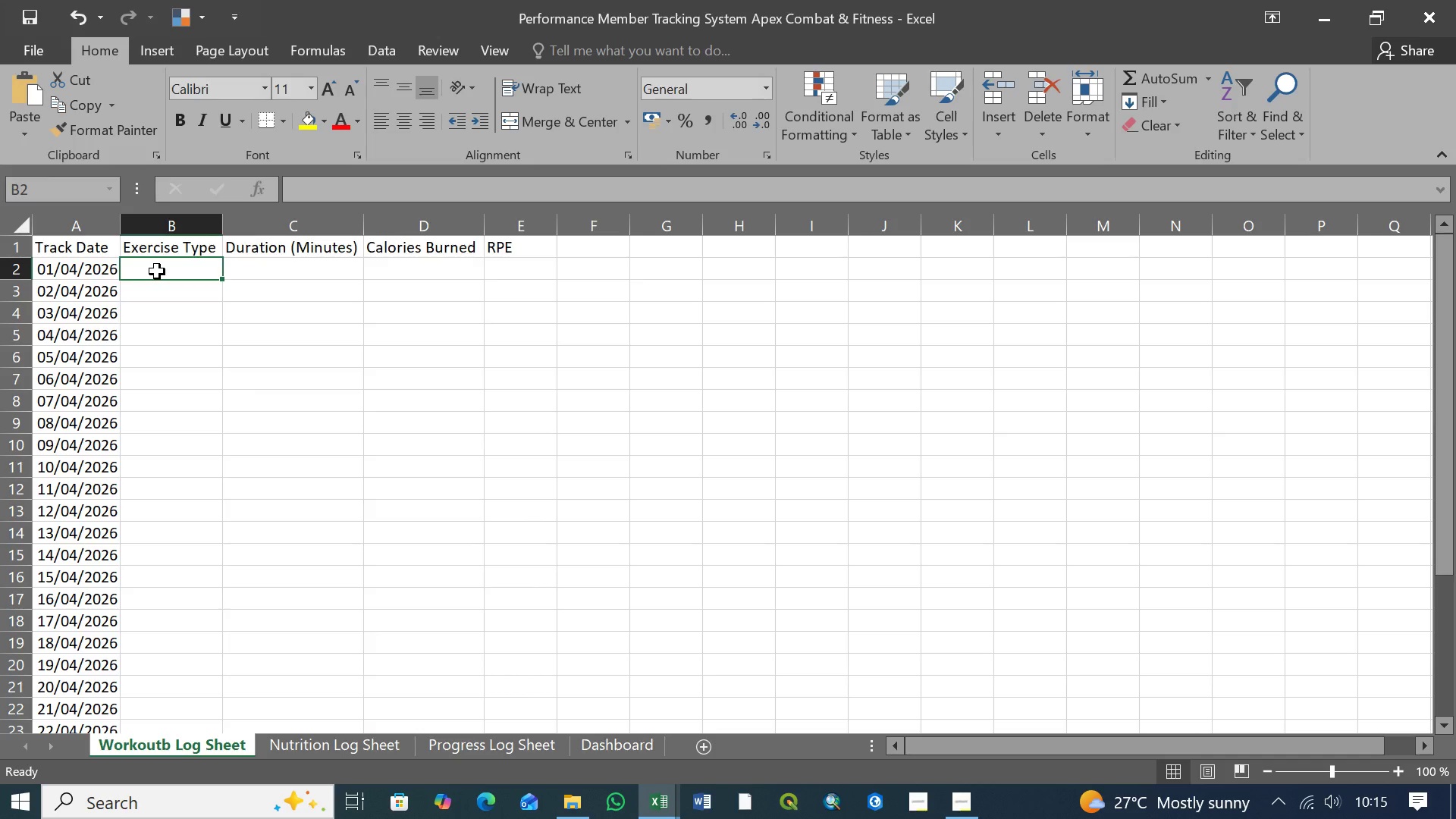 
key(Control+S)